 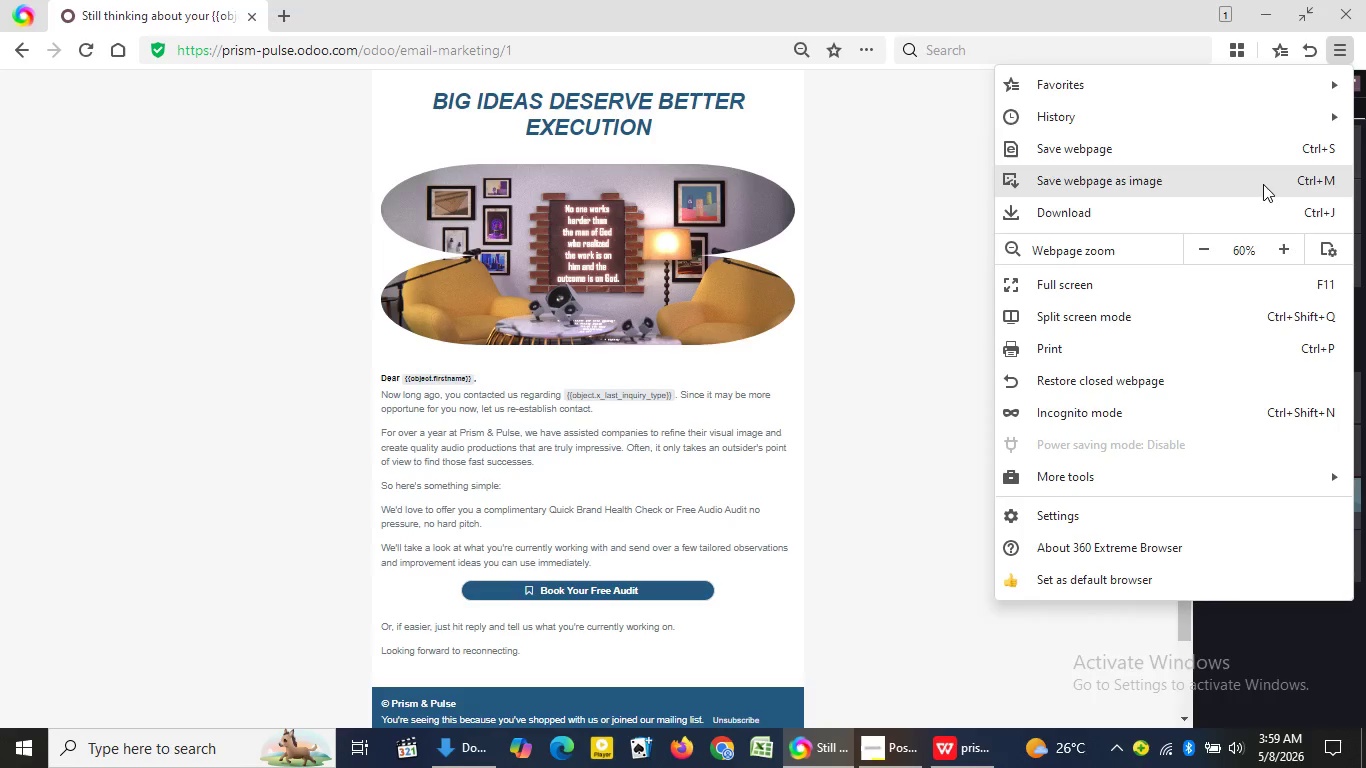 
left_click([1347, 43])
 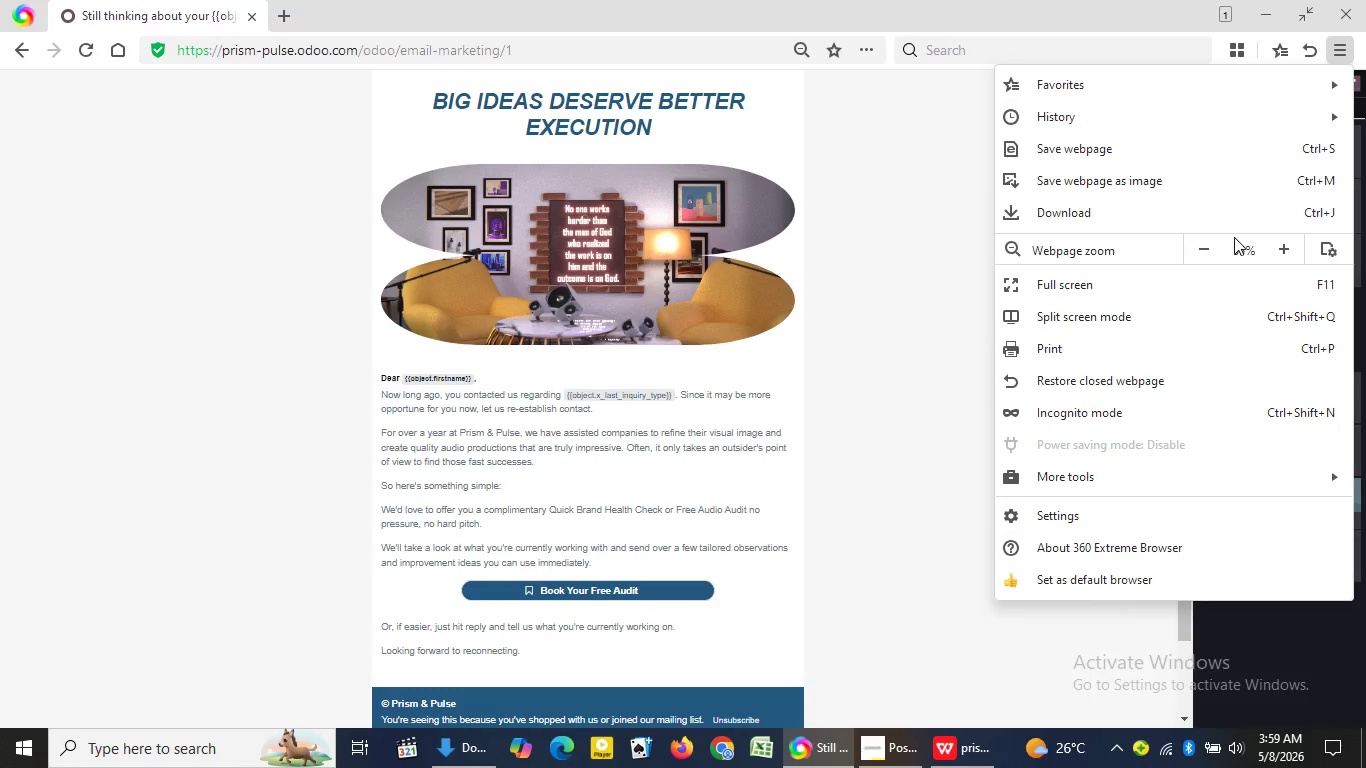 
left_click([1206, 247])
 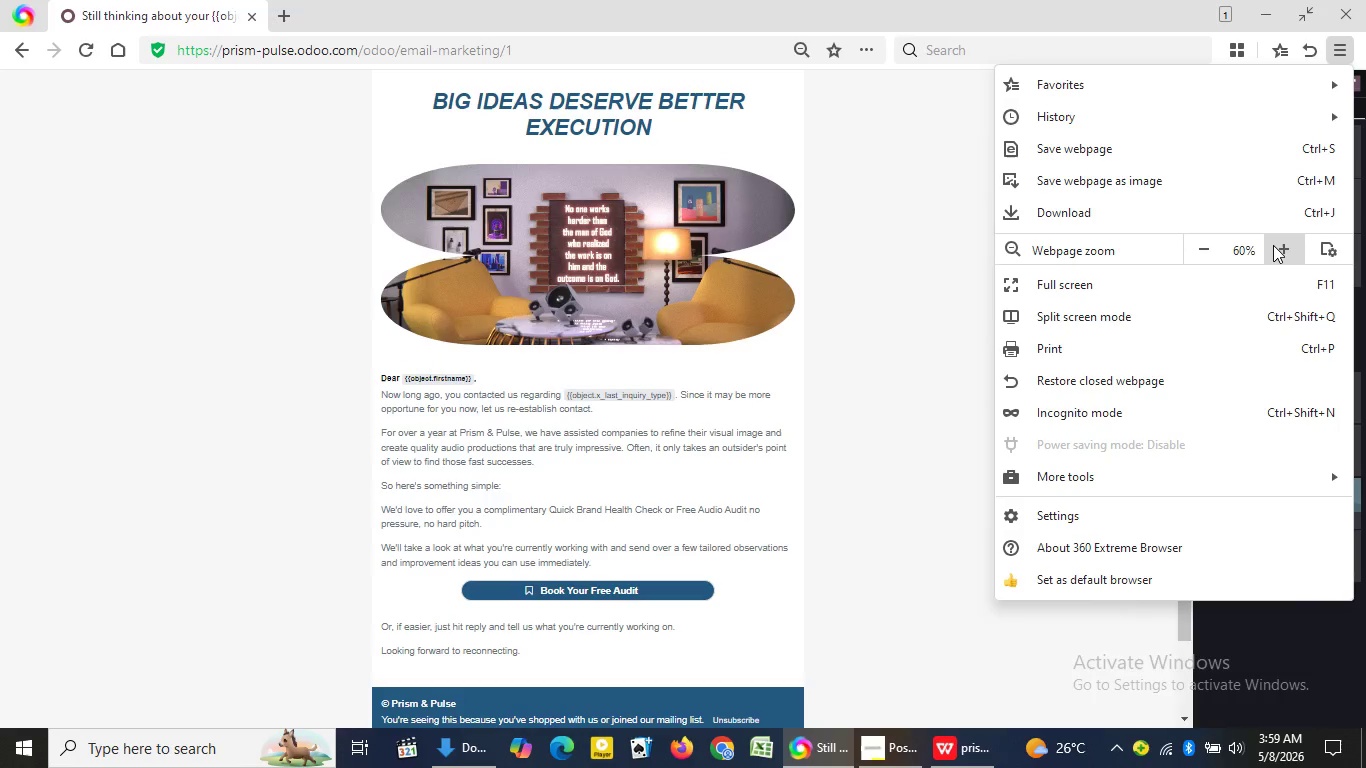 
left_click([1273, 245])
 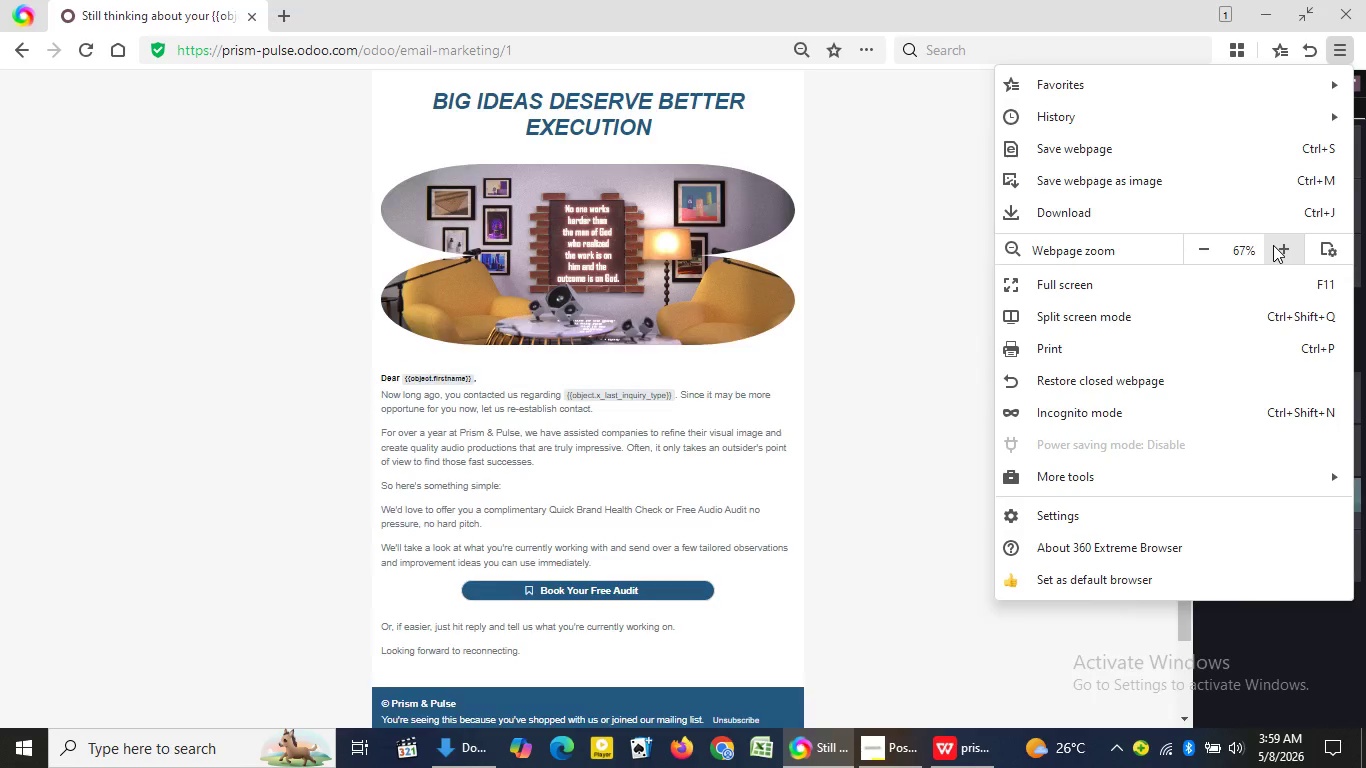 
left_click([1273, 245])
 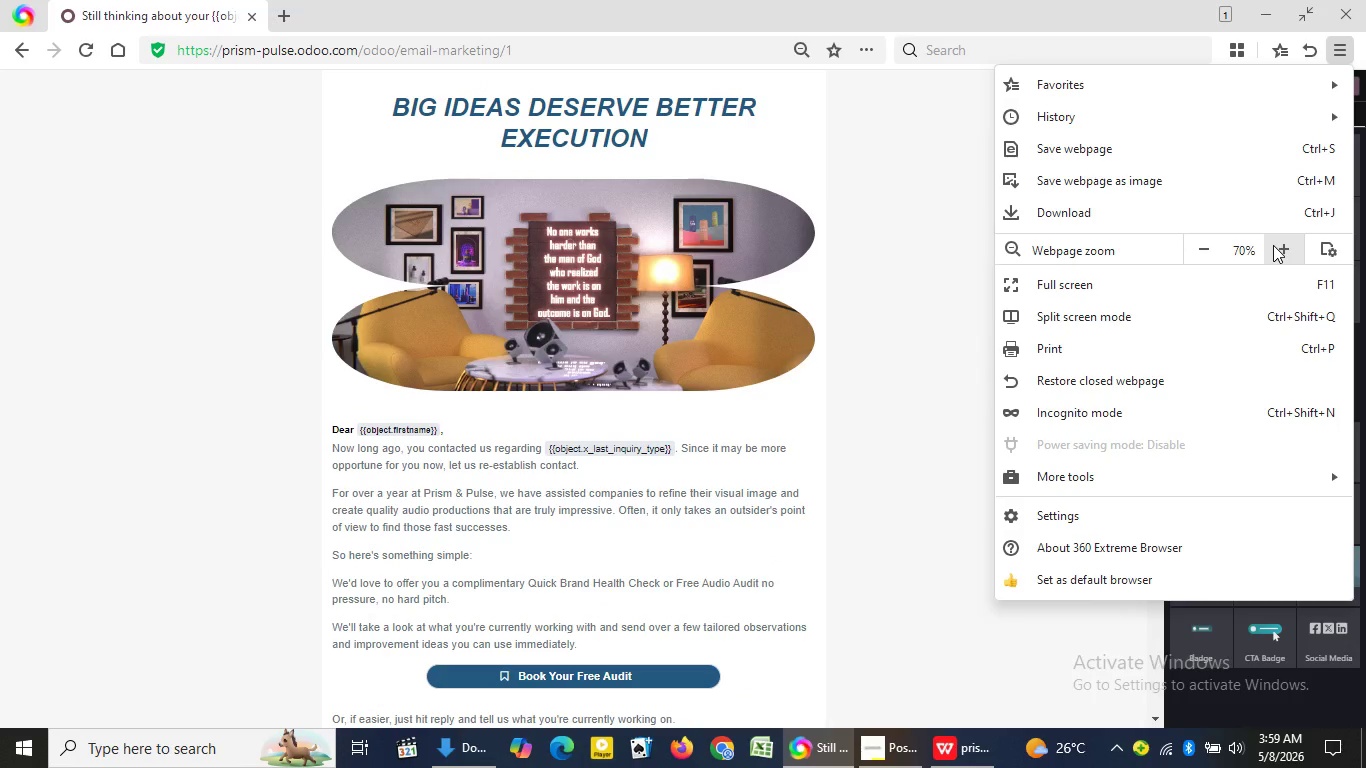 
left_click([1273, 245])
 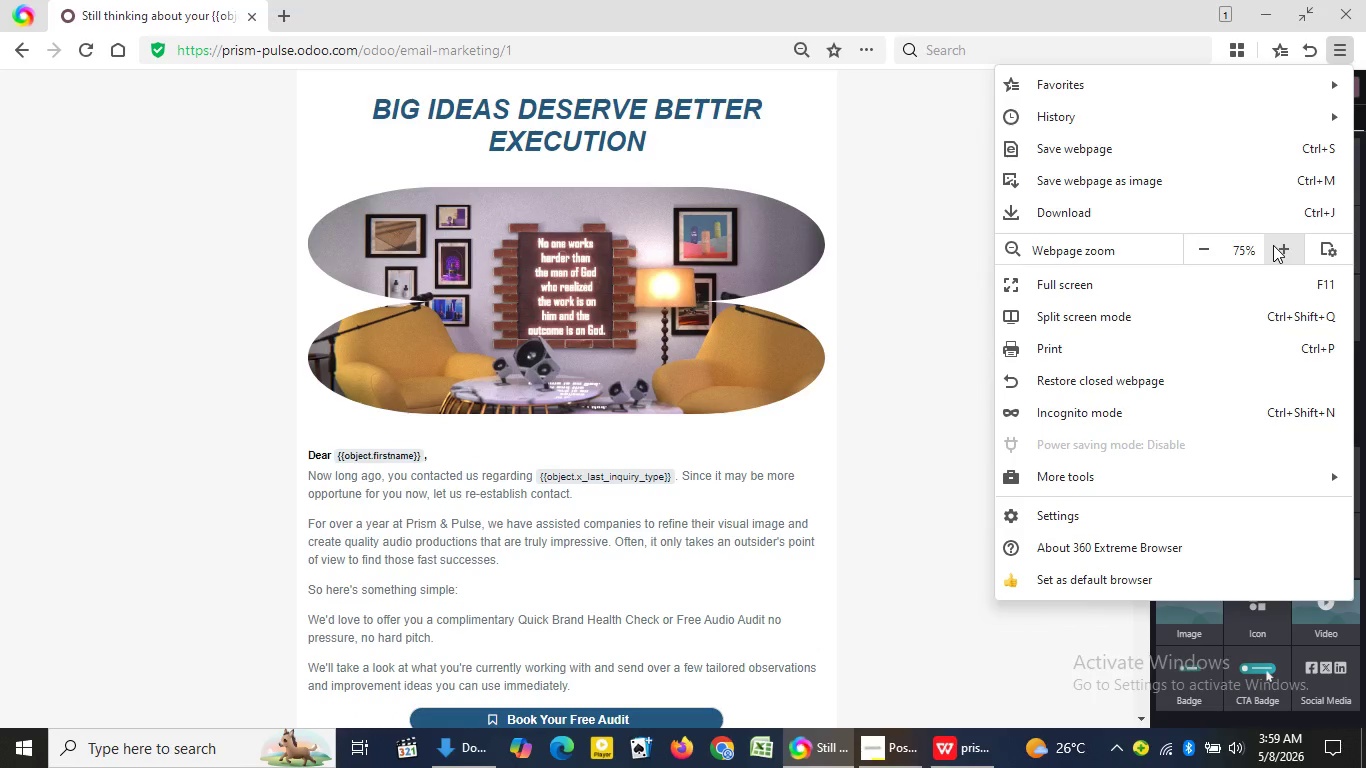 
left_click([1273, 245])
 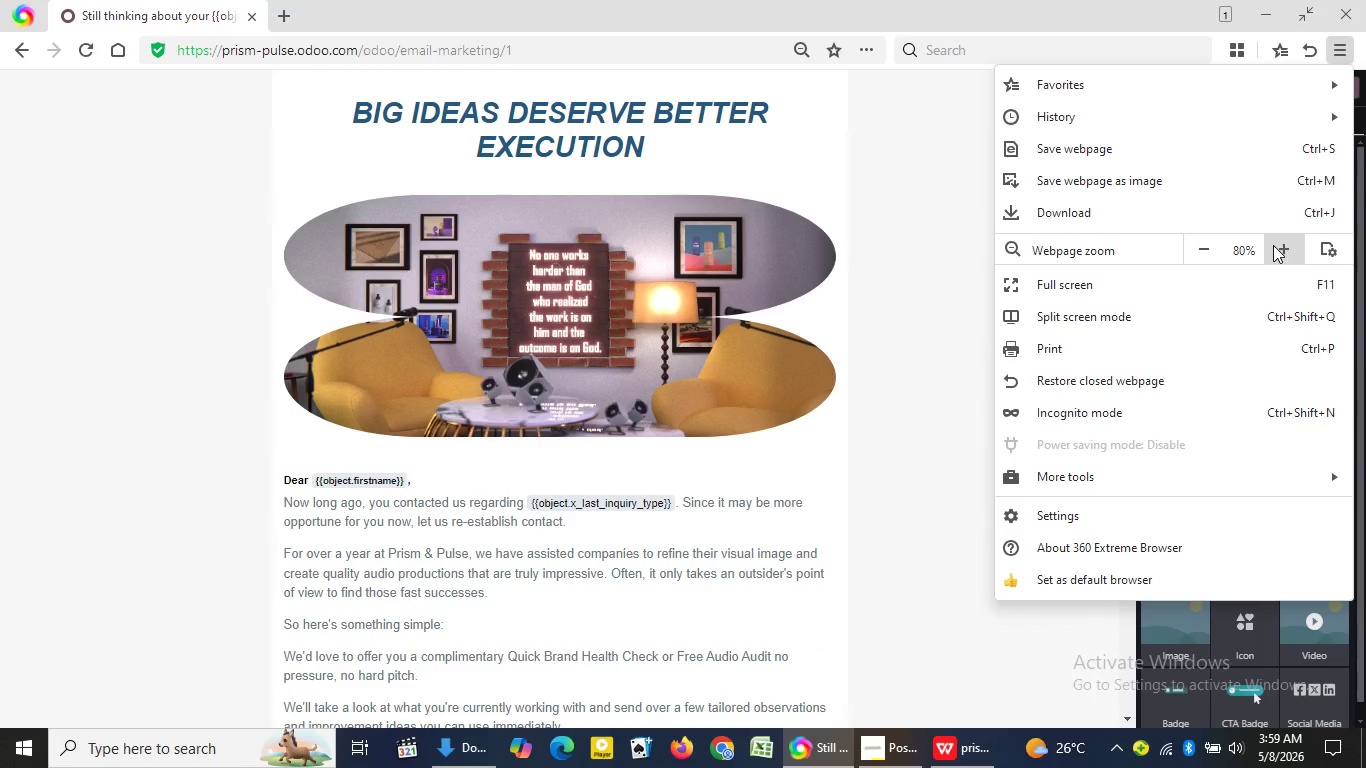 
left_click([1273, 245])
 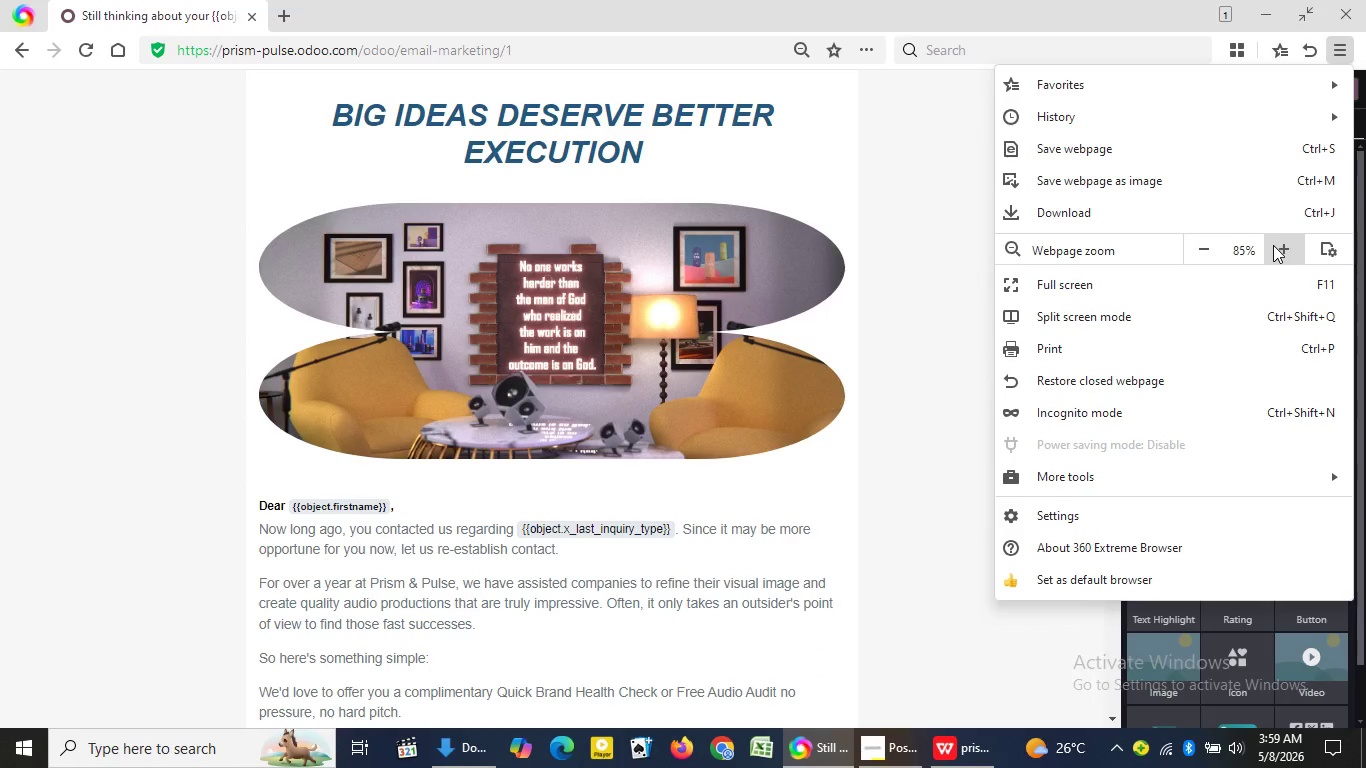 
left_click([1273, 245])
 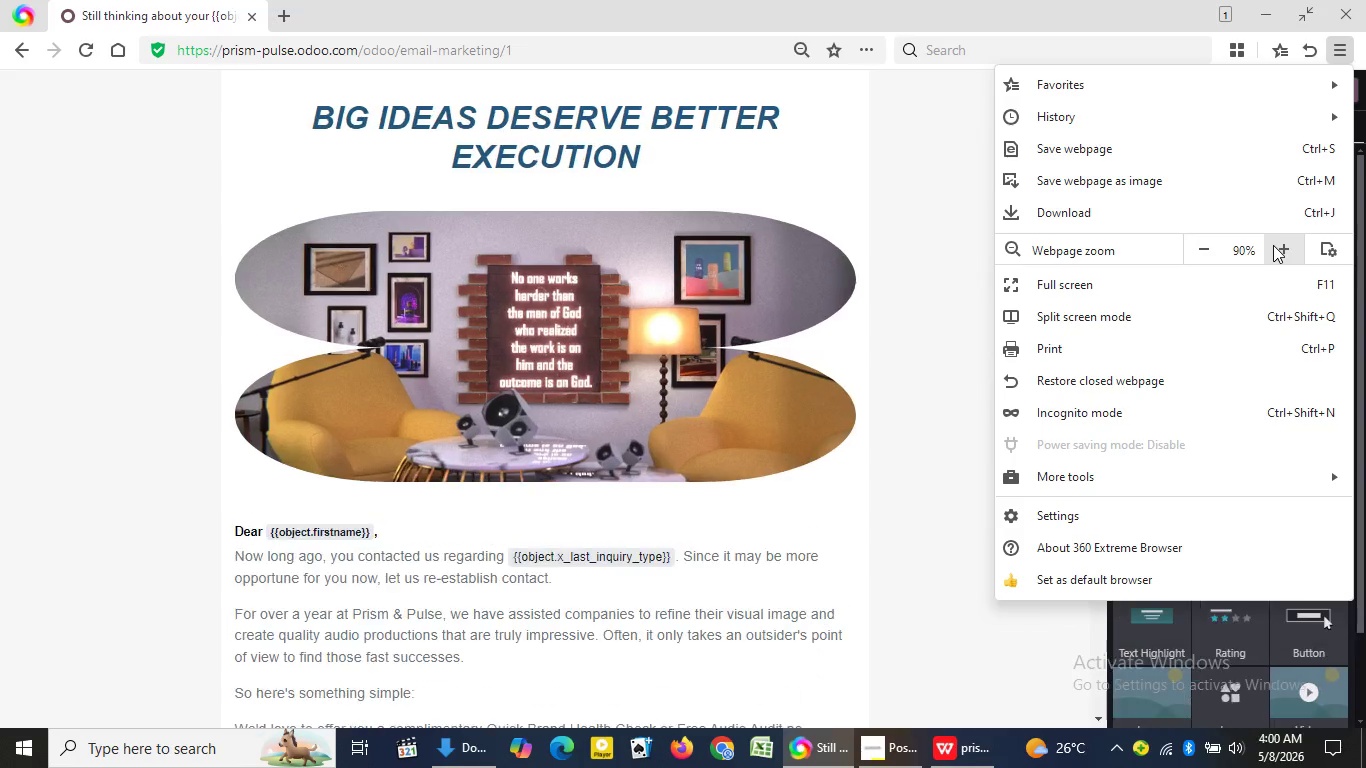 
left_click([1273, 245])
 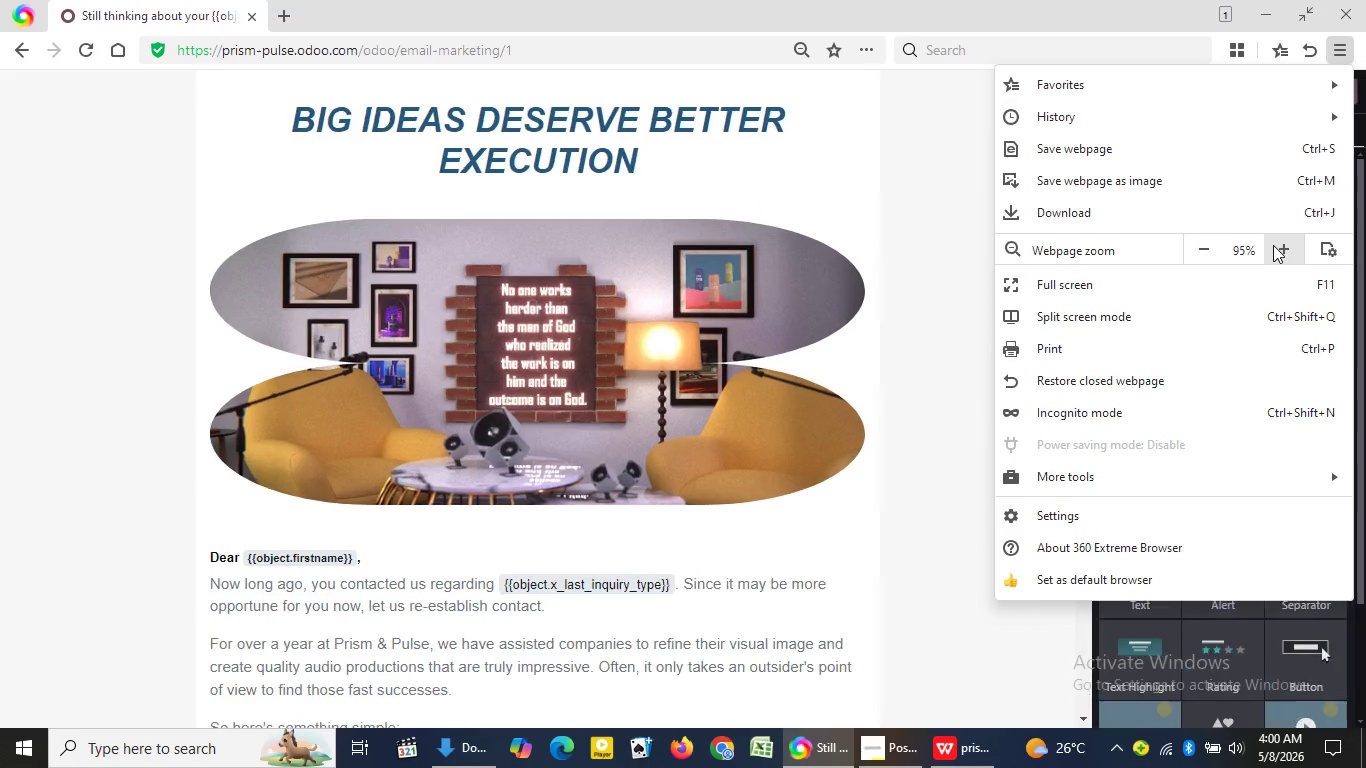 
left_click([1273, 245])
 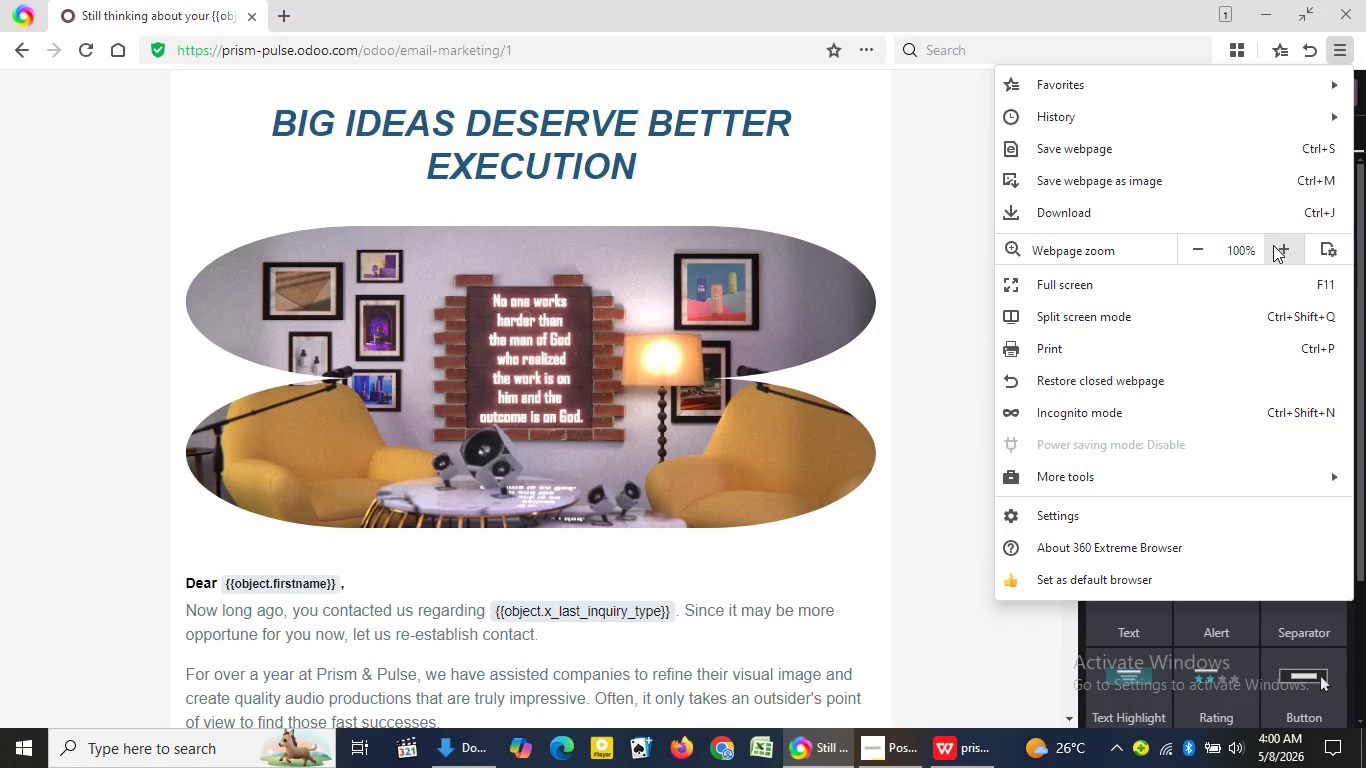 
left_click([1273, 245])
 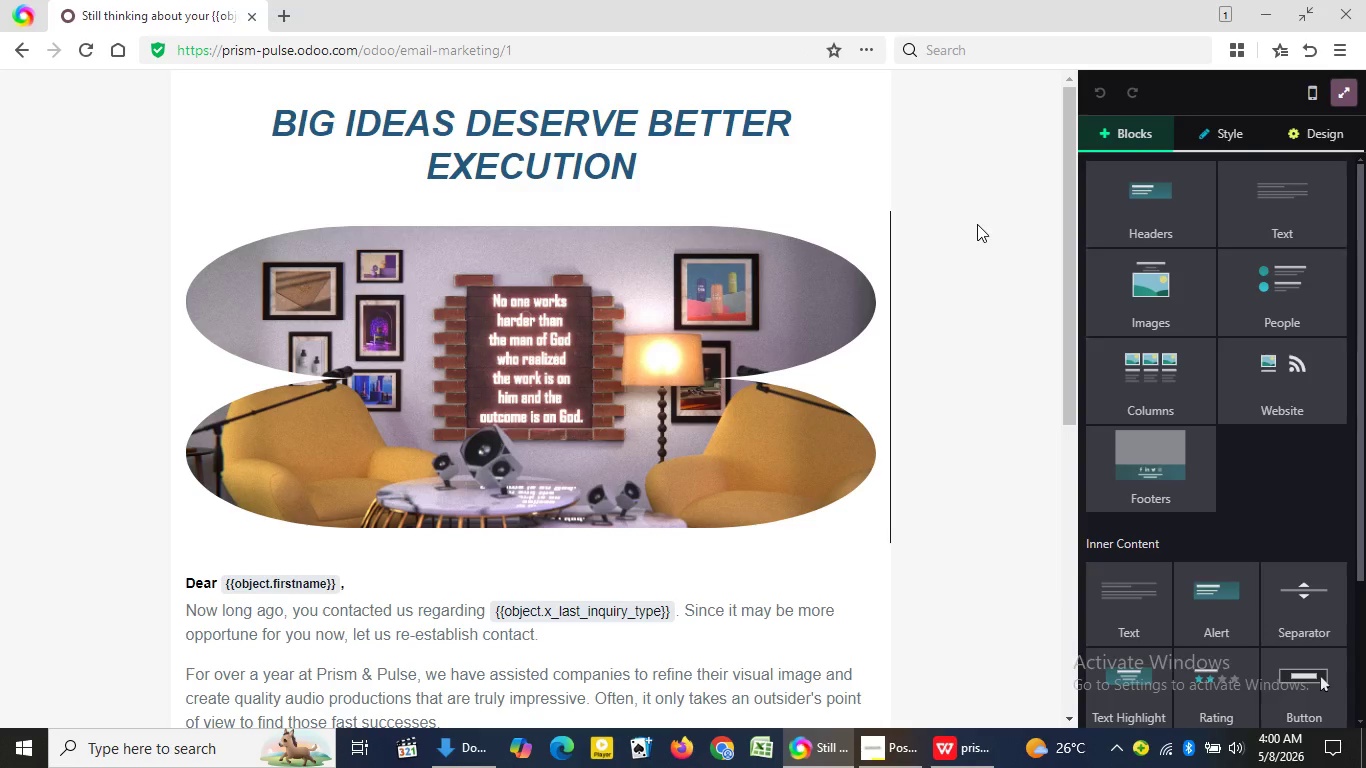 
left_click([960, 229])
 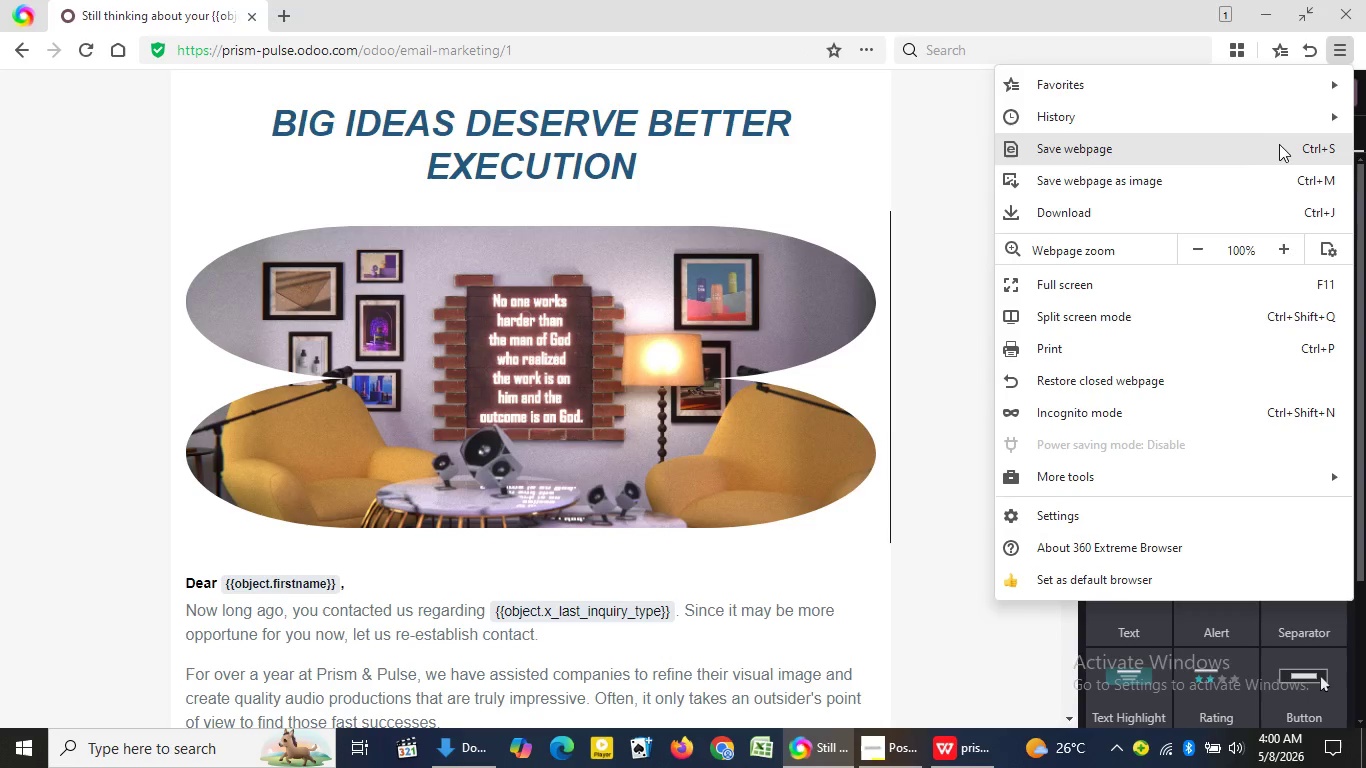 
left_click([1332, 42])
 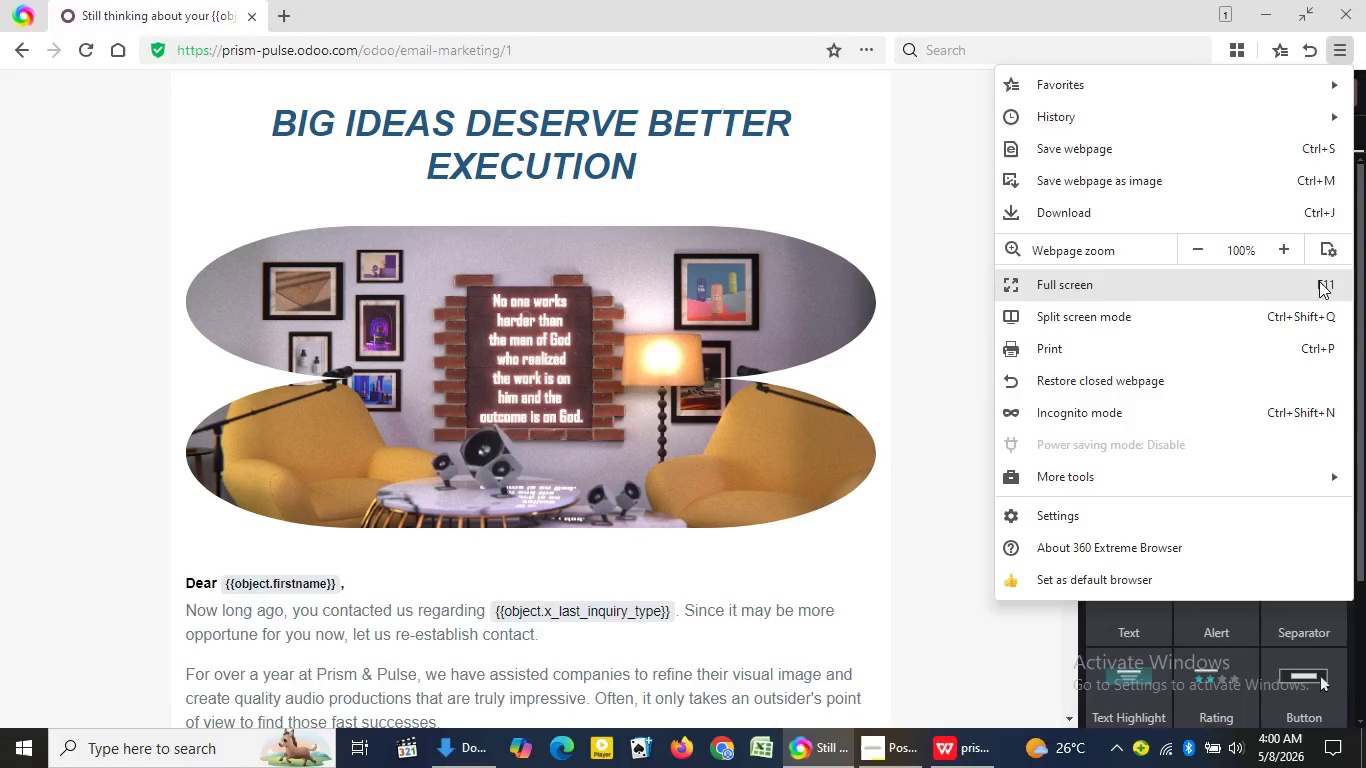 
left_click([1319, 281])
 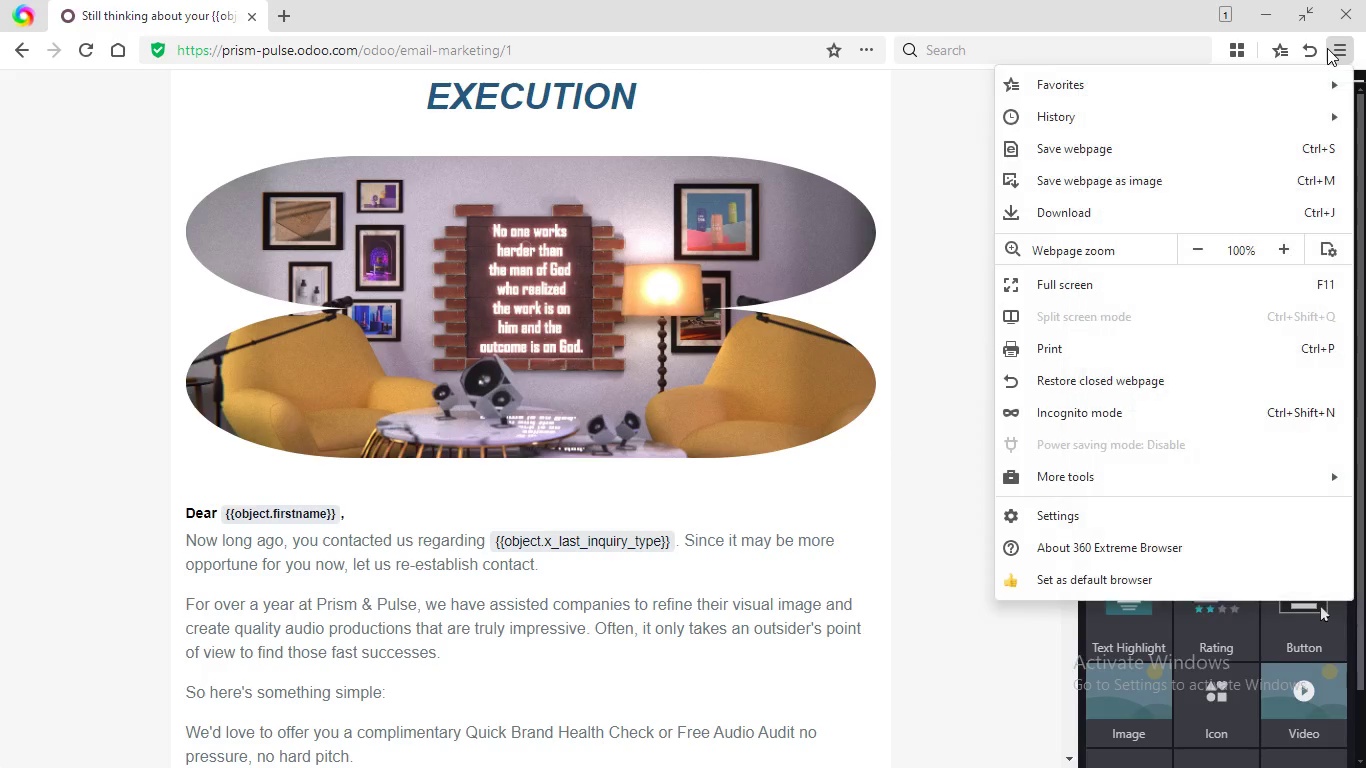 
left_click([1327, 48])
 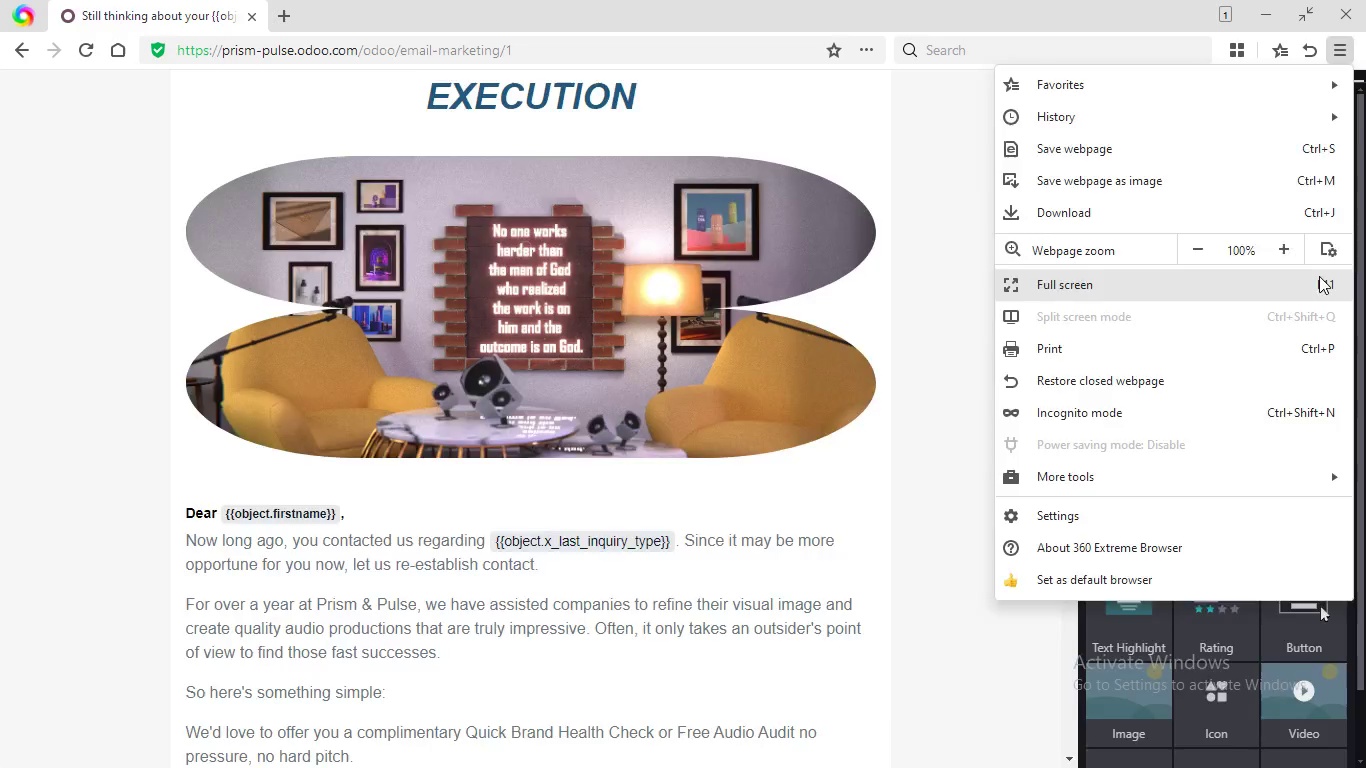 
left_click([1319, 276])
 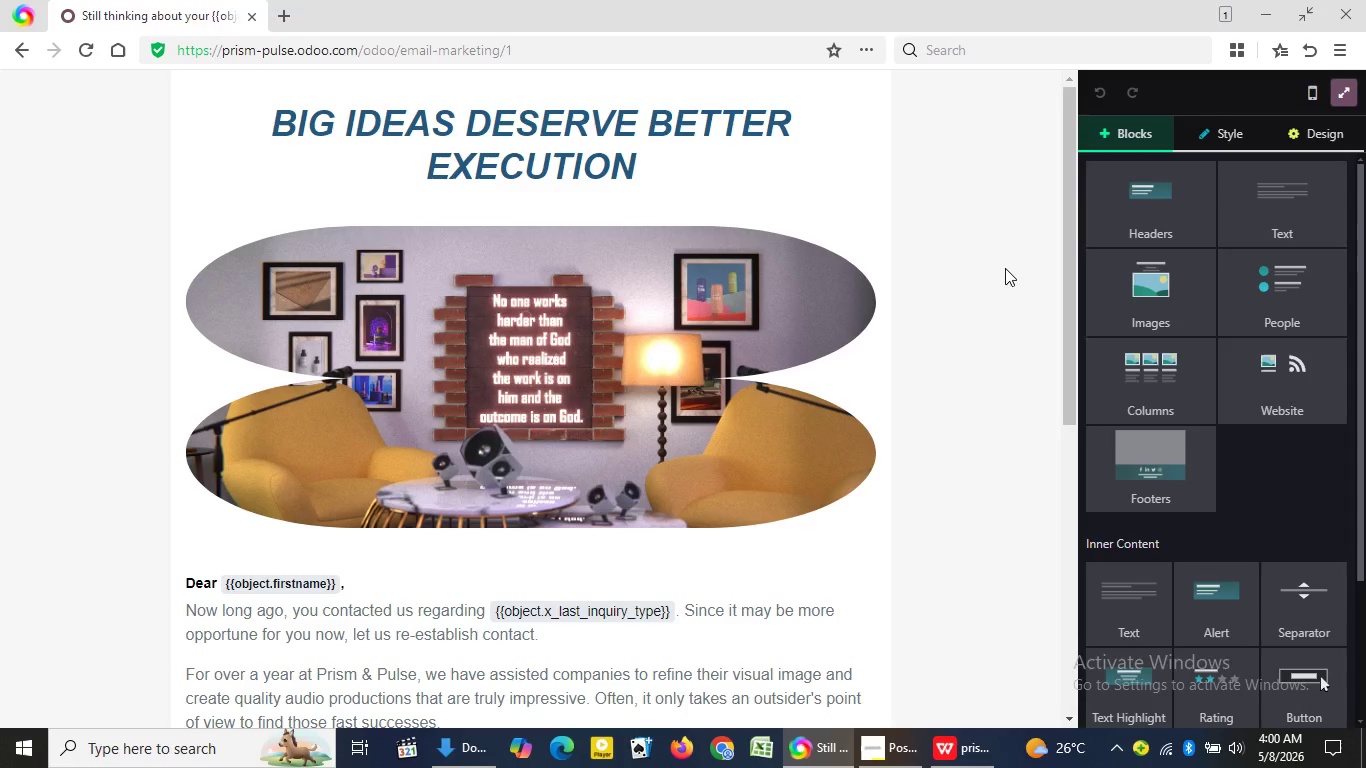 
scroll: coordinate [996, 269], scroll_direction: up, amount: 2.0
 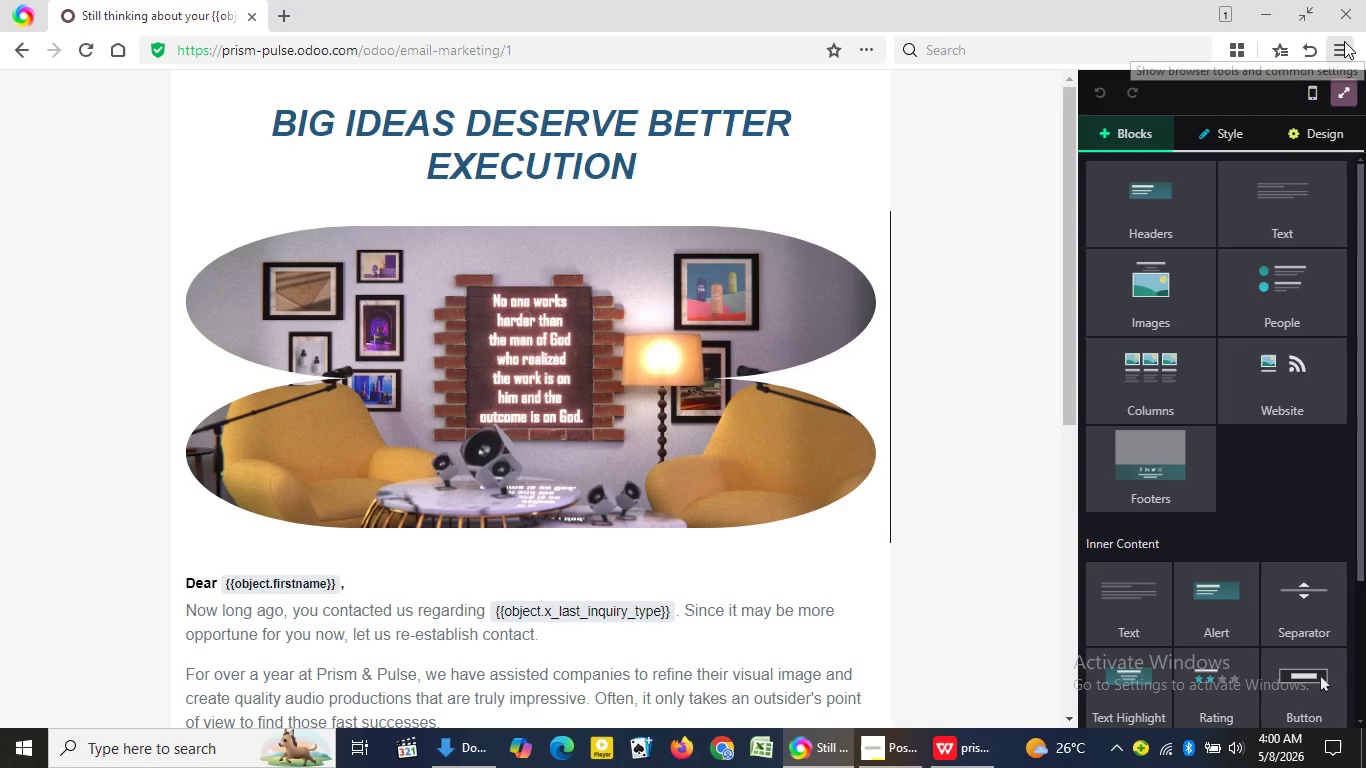 
mouse_move([1341, 79])
 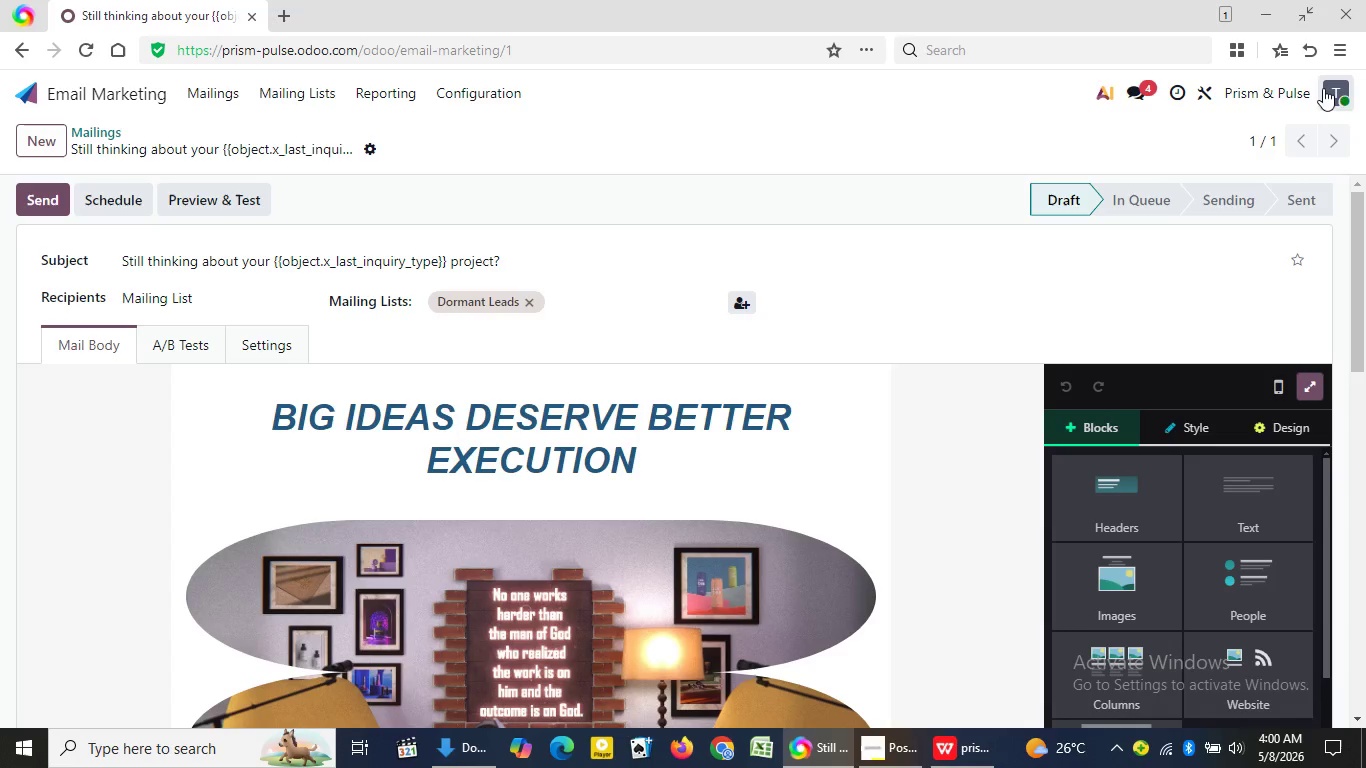 
left_click([1341, 82])
 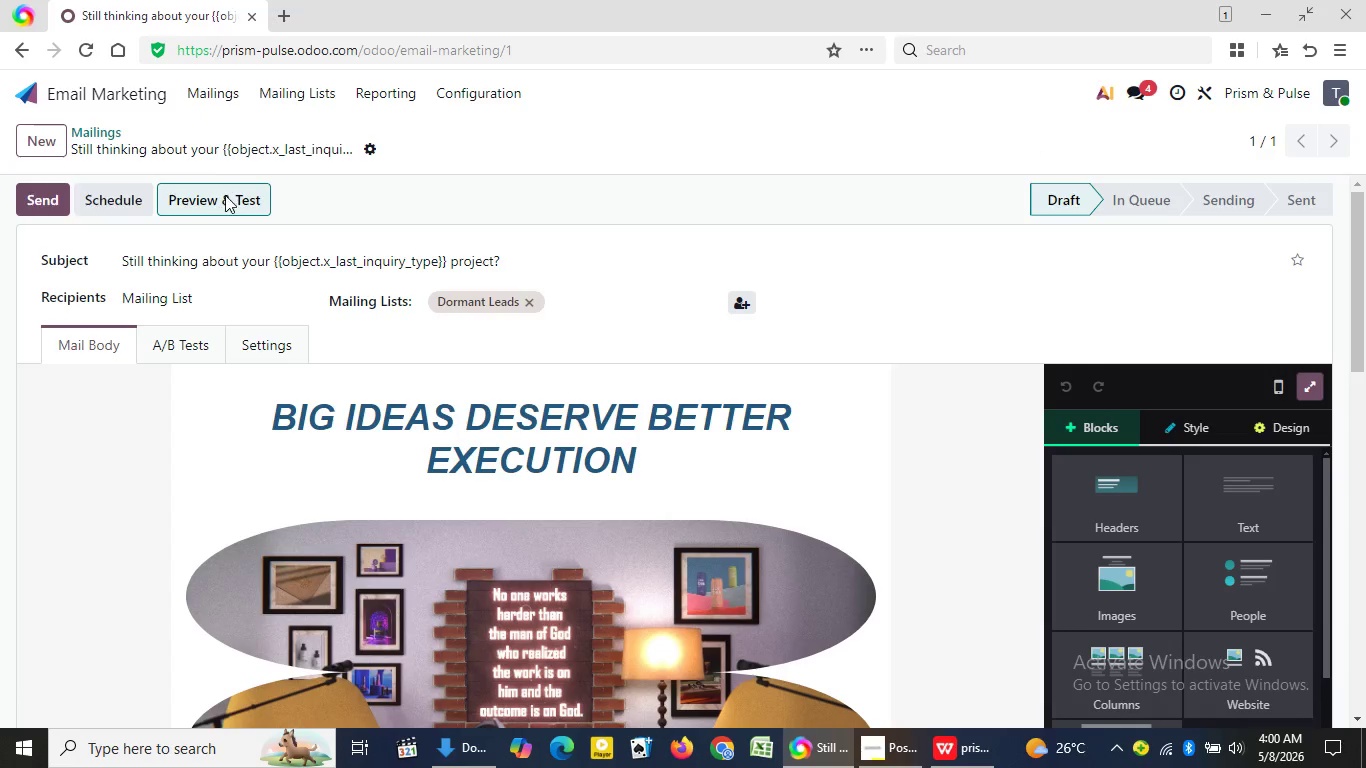 
left_click([225, 195])
 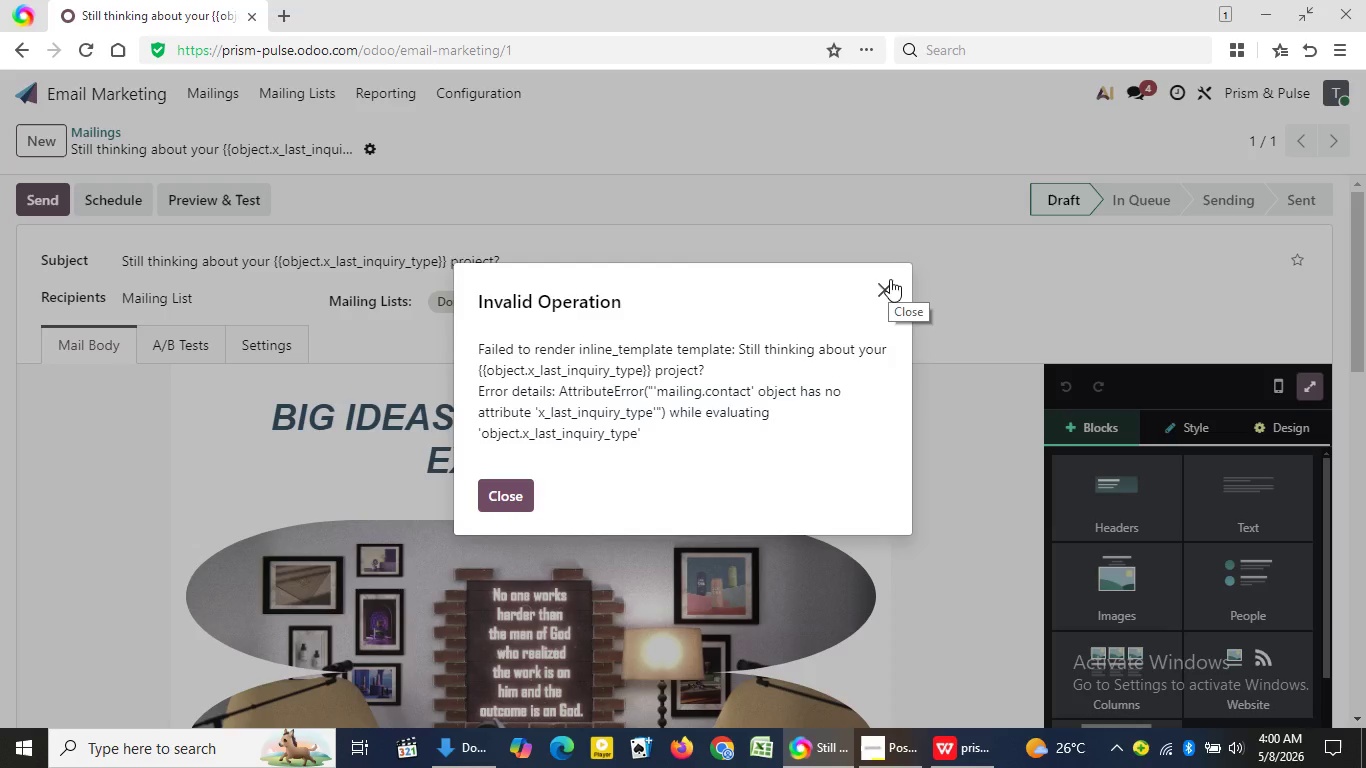 
wait(20.02)
 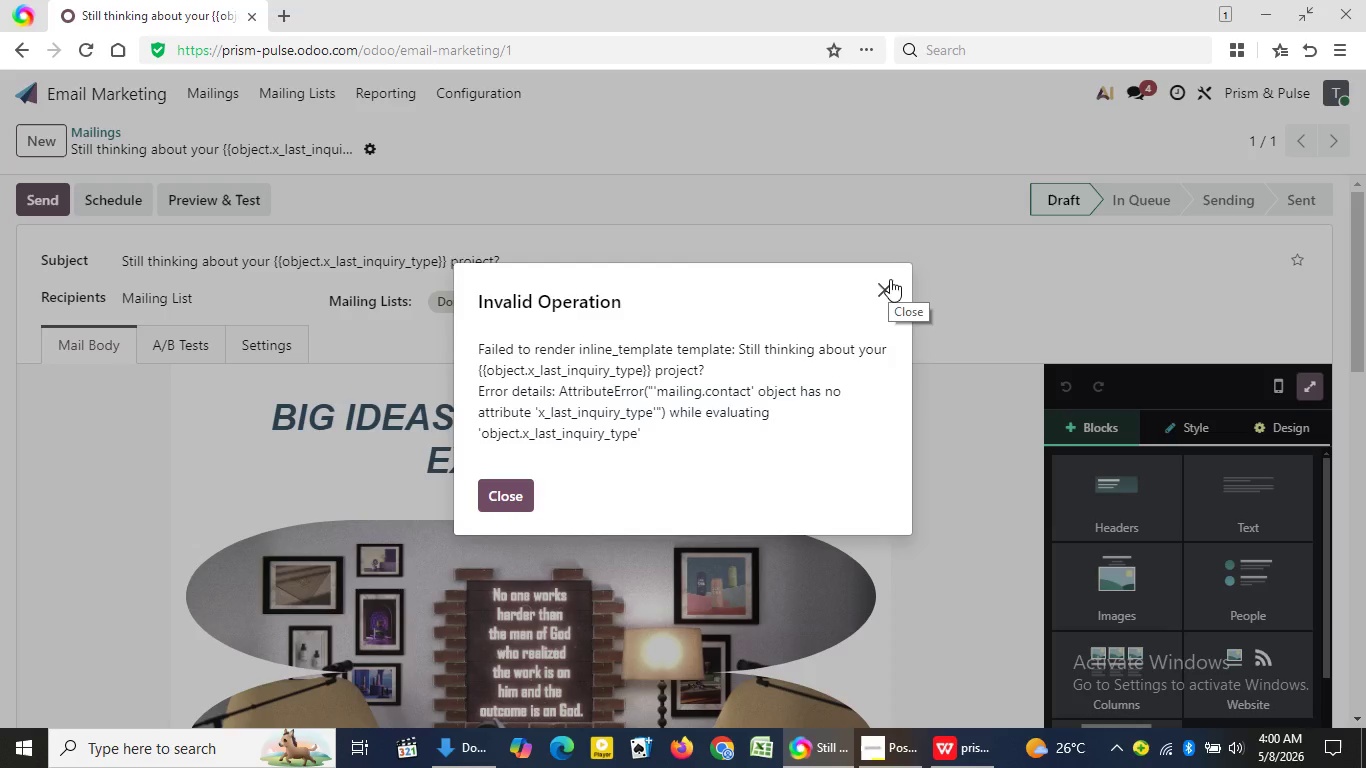 
left_click([509, 173])
 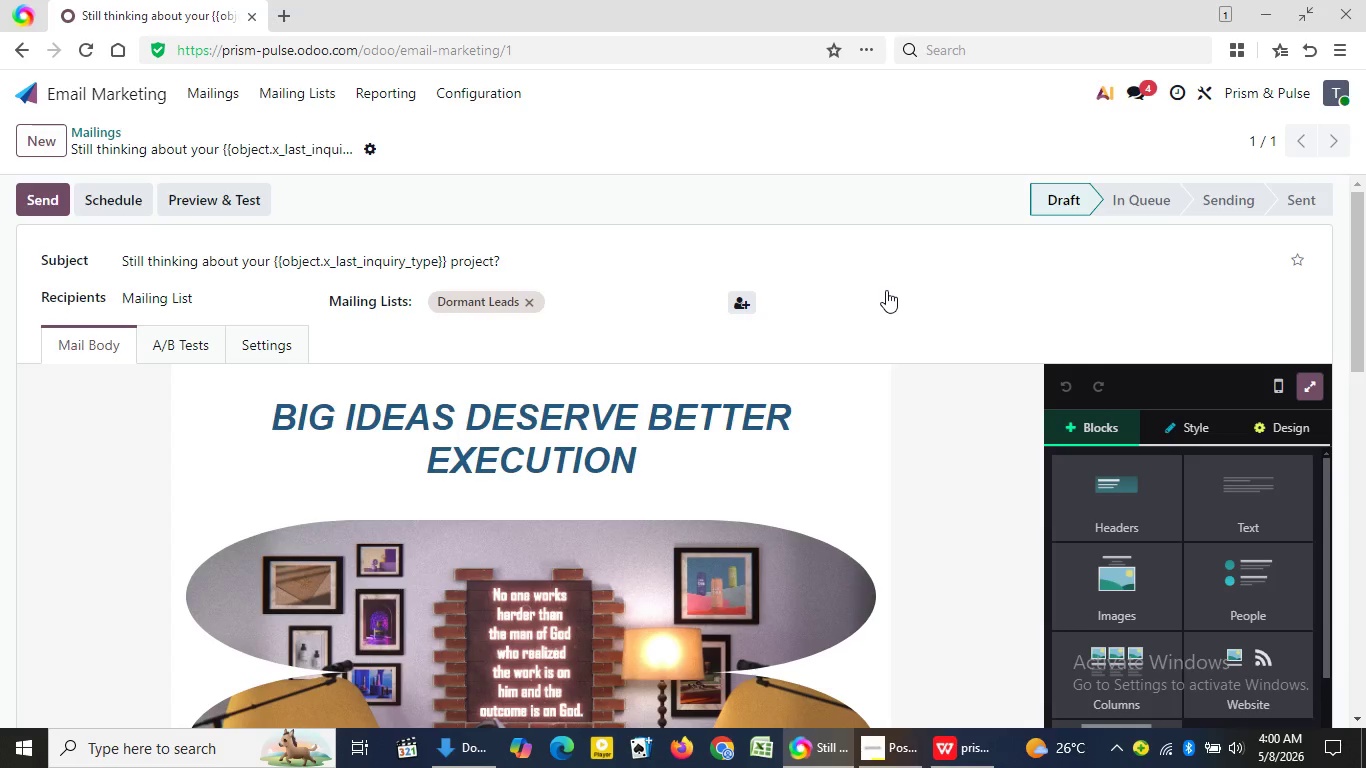 
left_click([886, 290])
 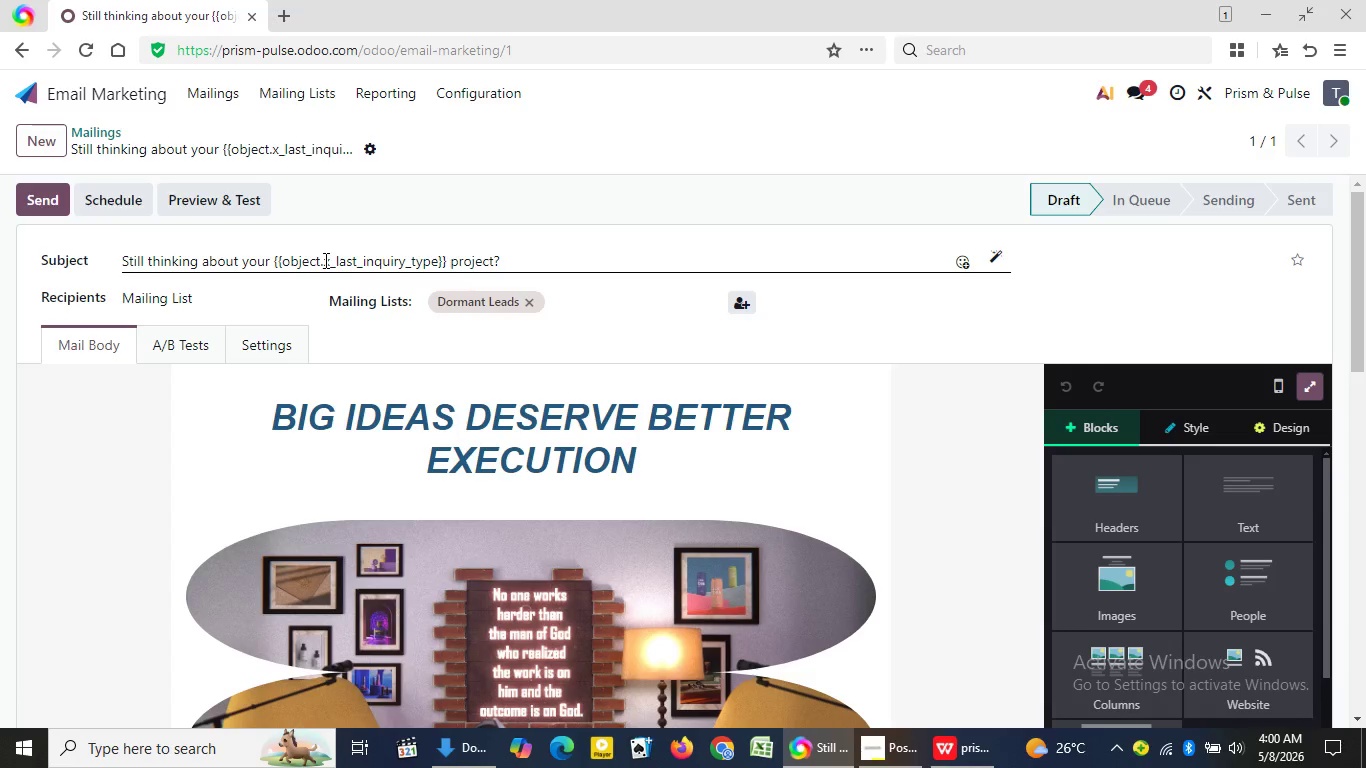 
wait(5.83)
 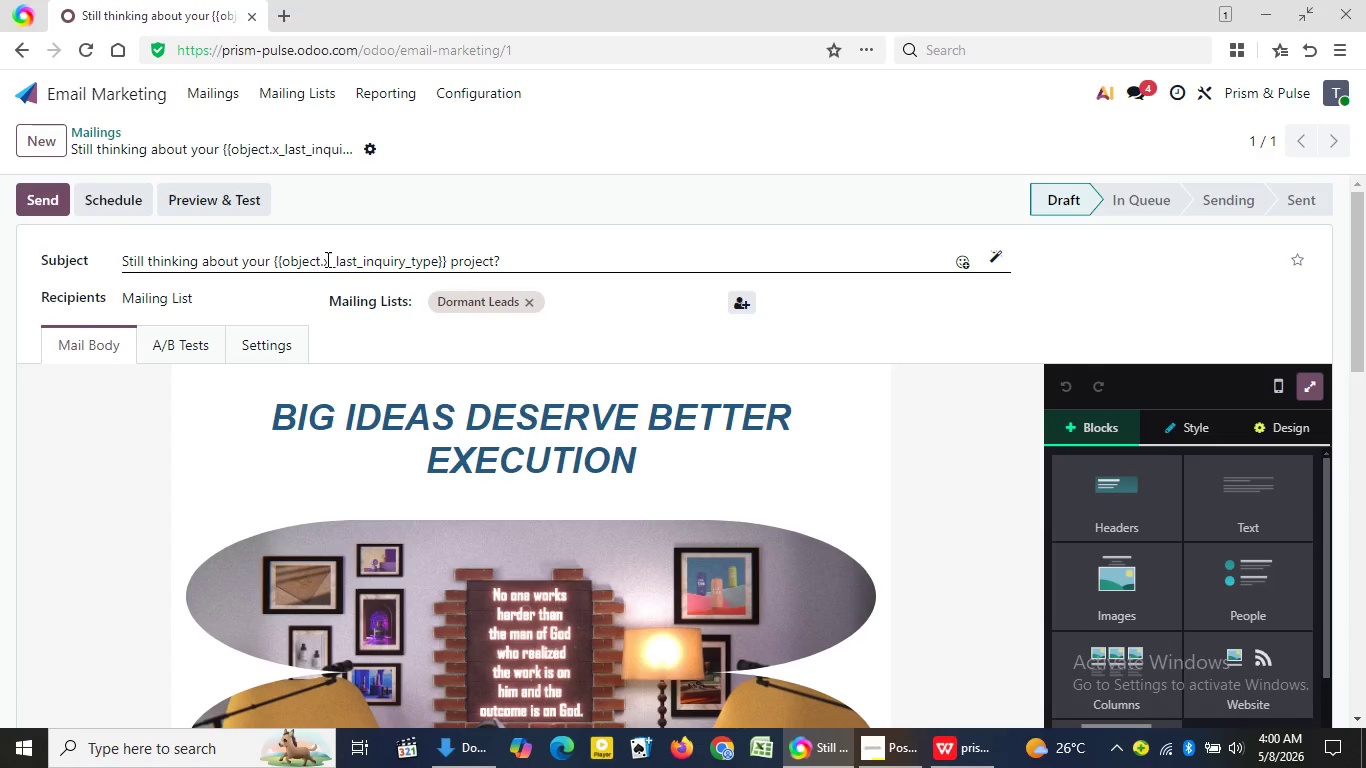 
left_click_drag(start_coordinate=[324, 260], to_coordinate=[437, 272])
 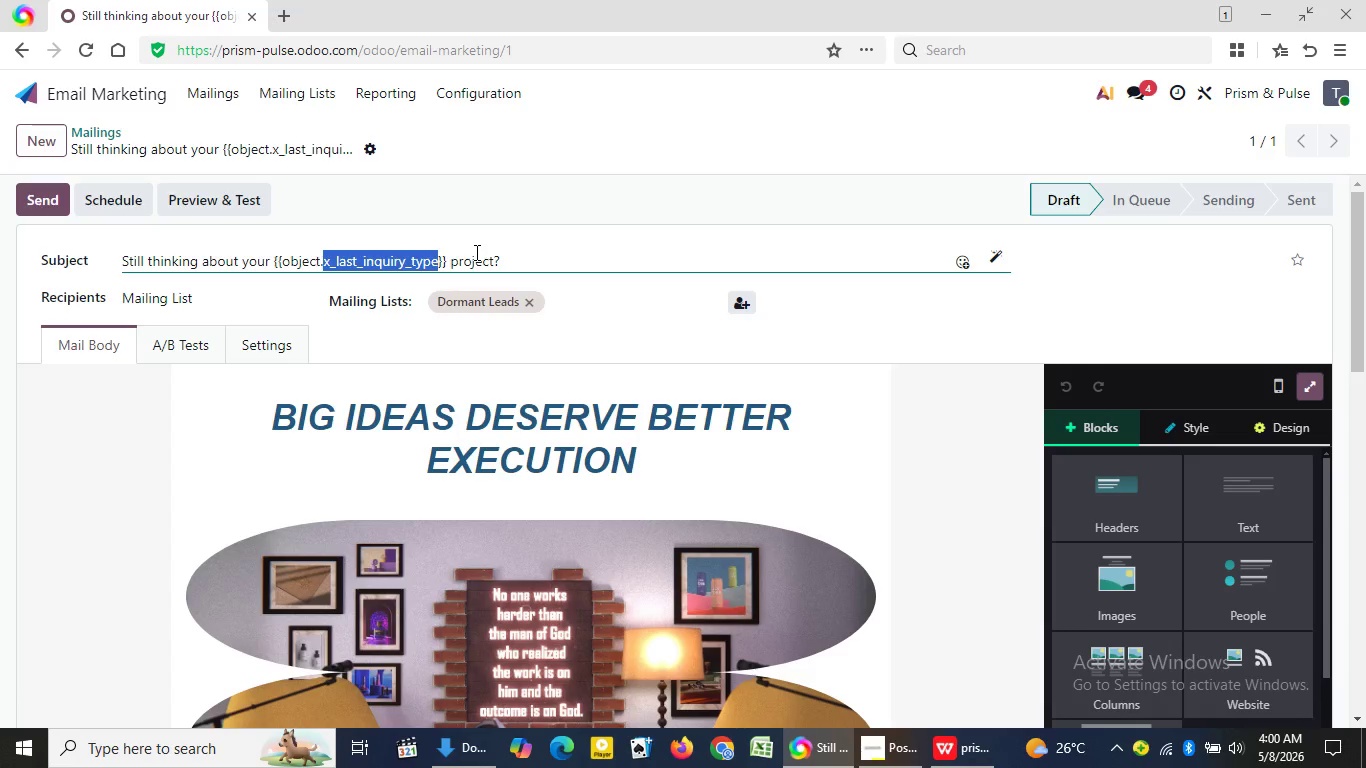 
hold_key(key=ControlLeft, duration=1.25)
 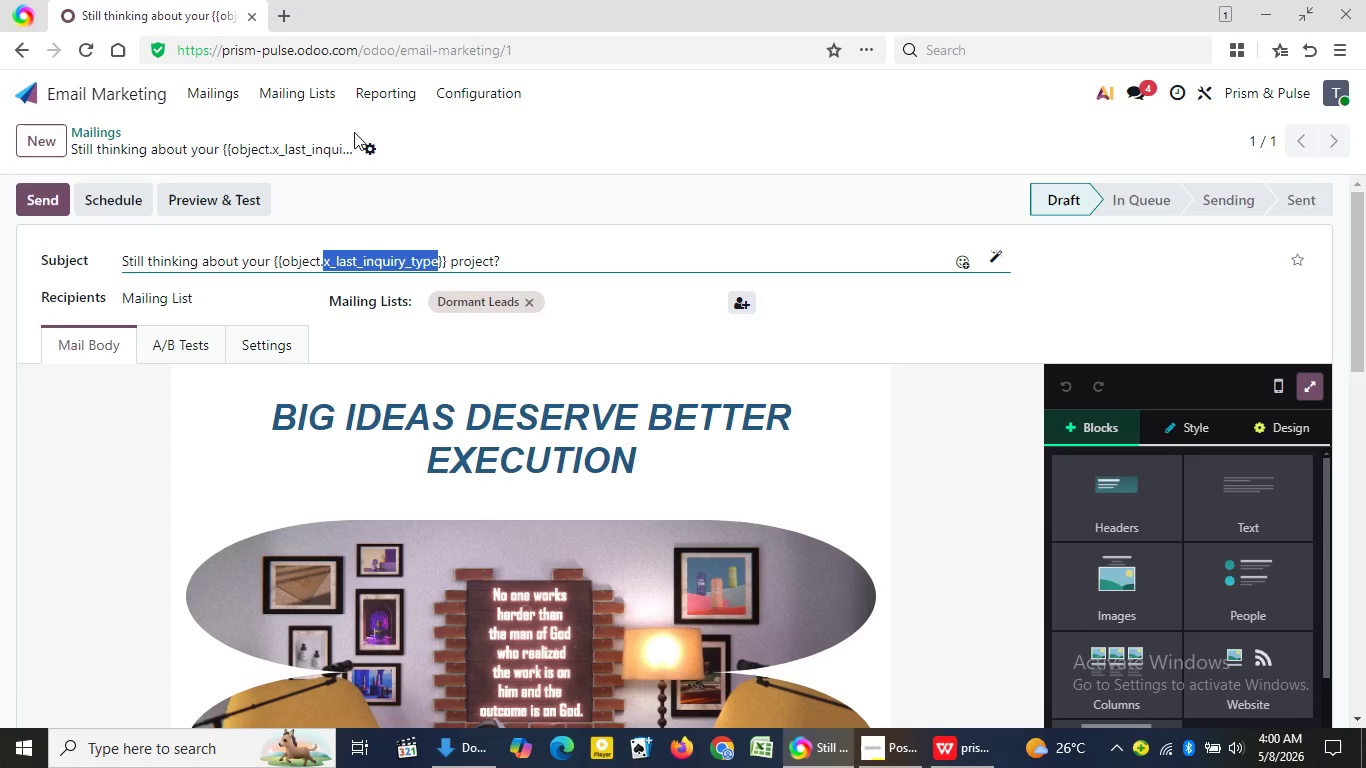 
hold_key(key=C, duration=0.53)
 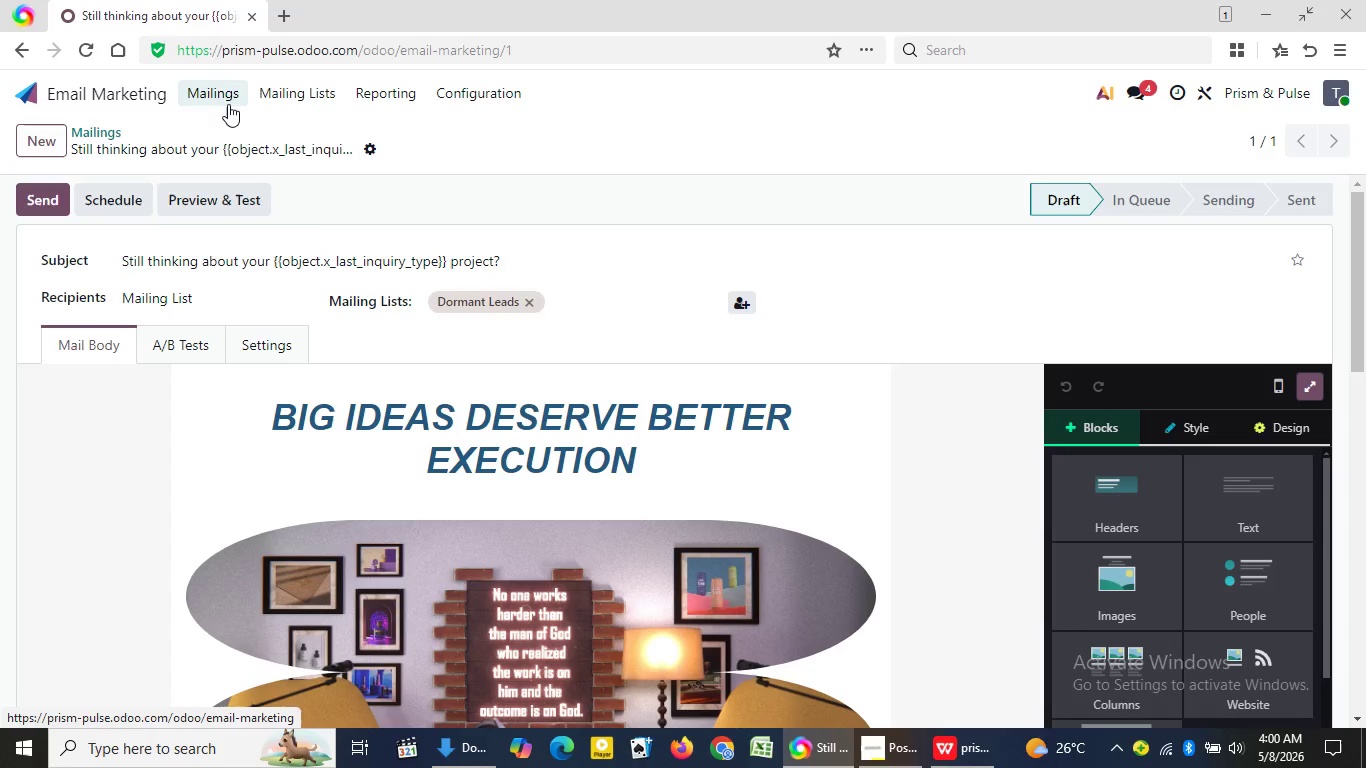 
left_click([228, 104])
 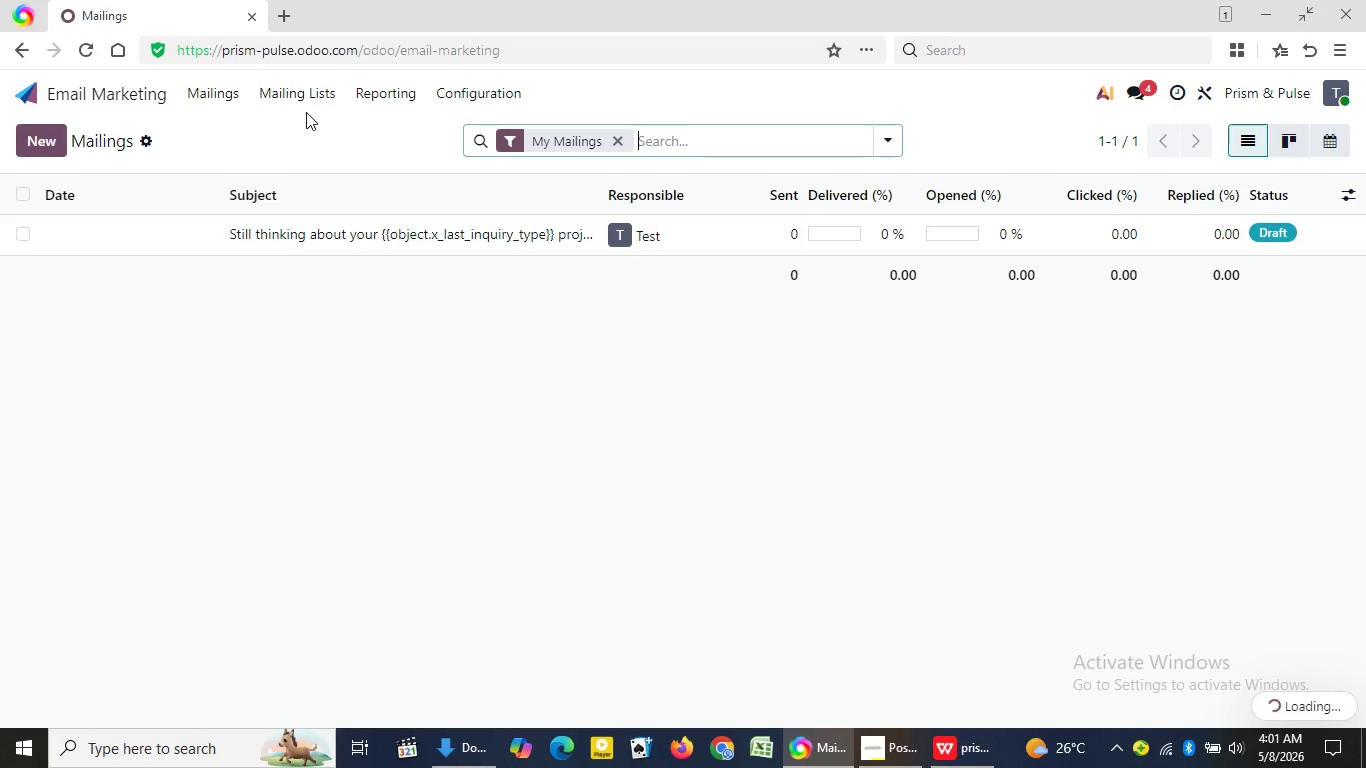 
left_click([306, 105])
 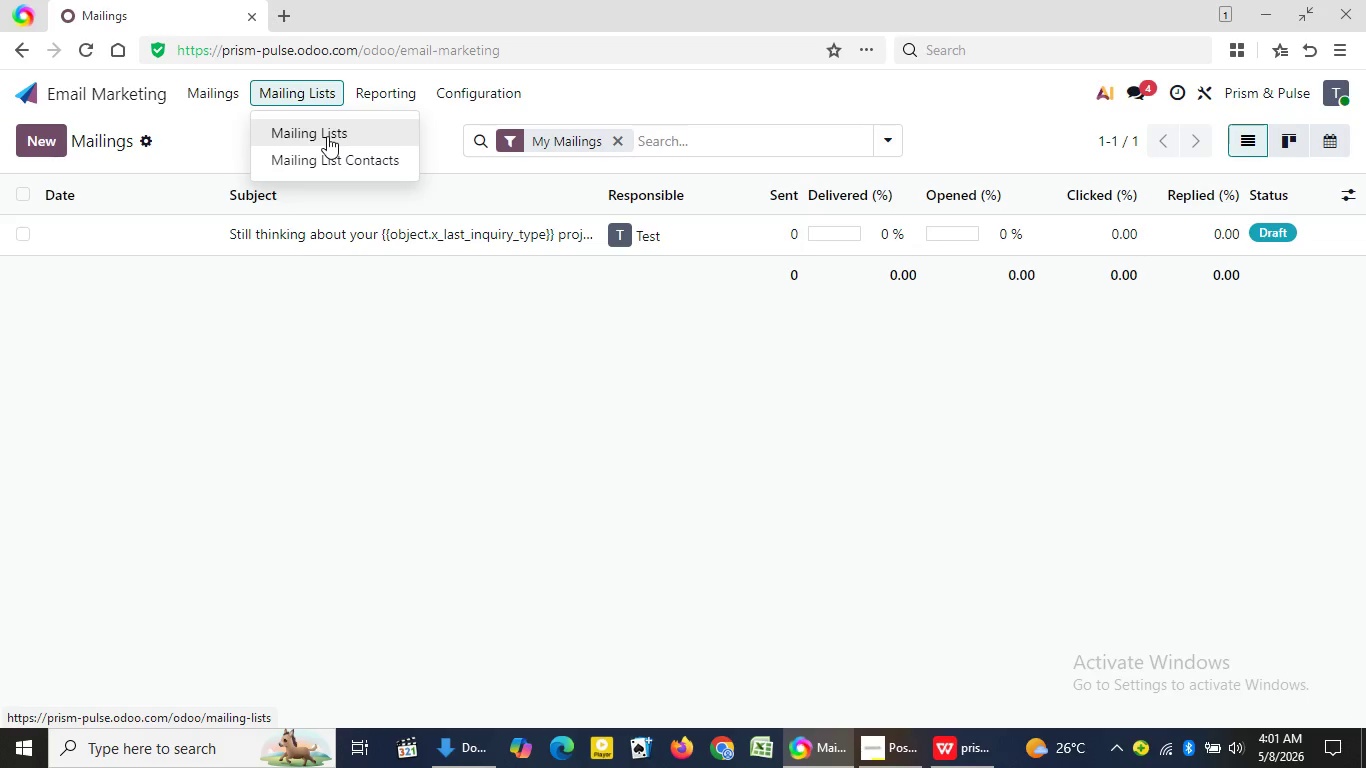 
left_click([327, 136])
 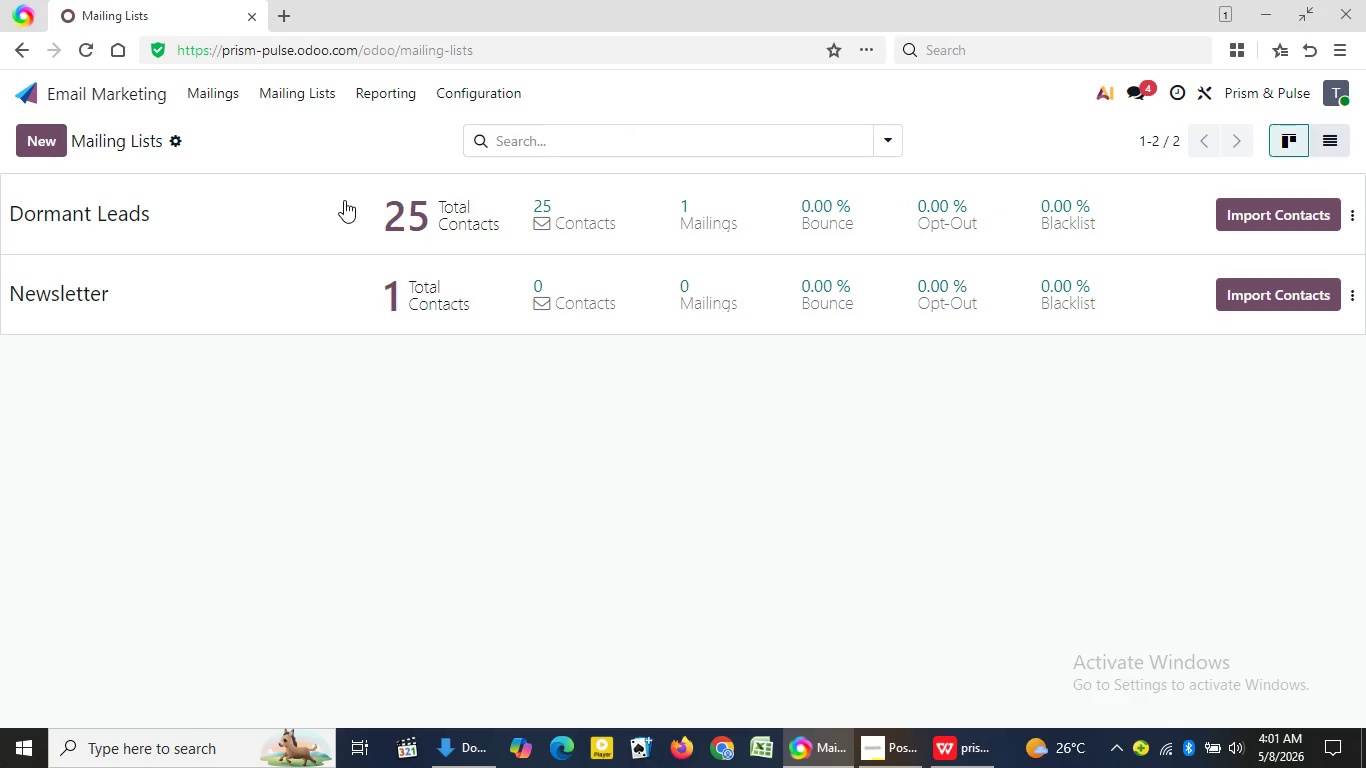 
left_click([375, 207])
 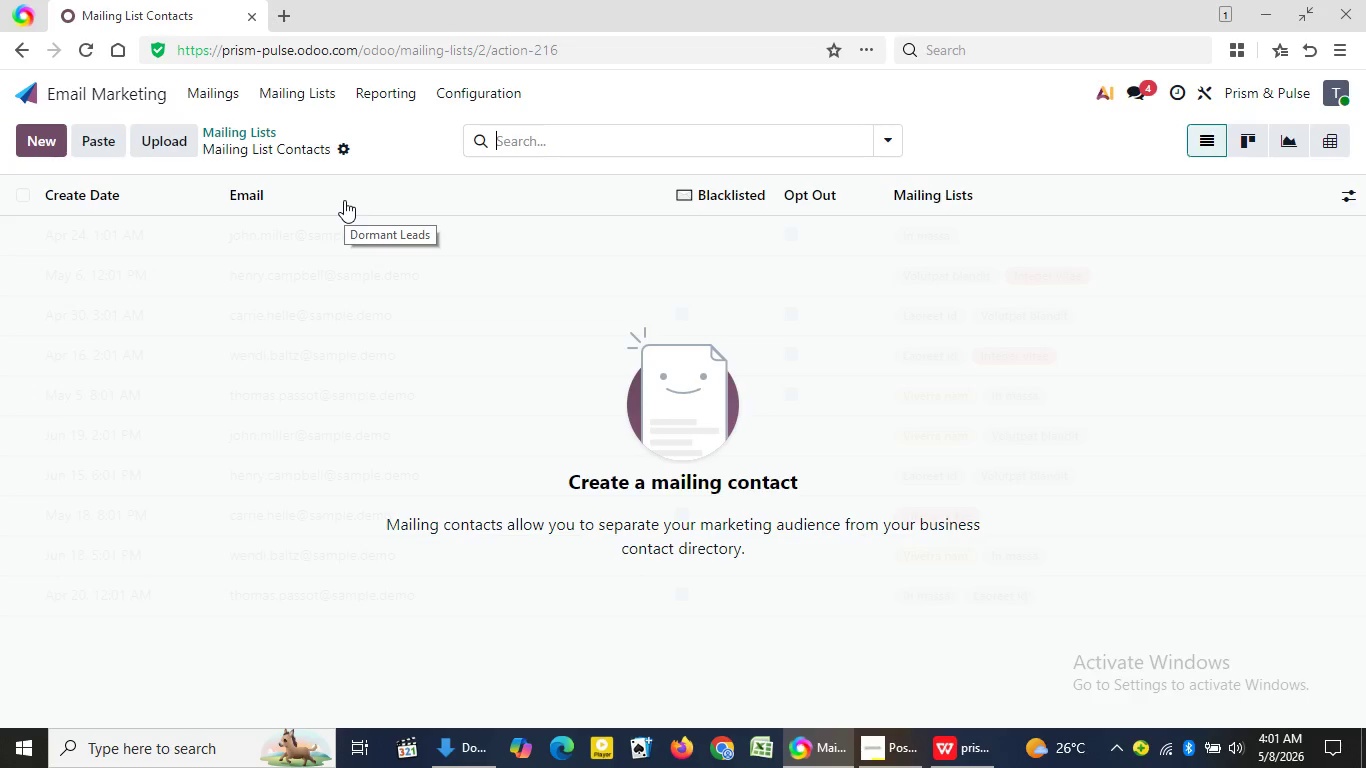 
mouse_move([373, 183])
 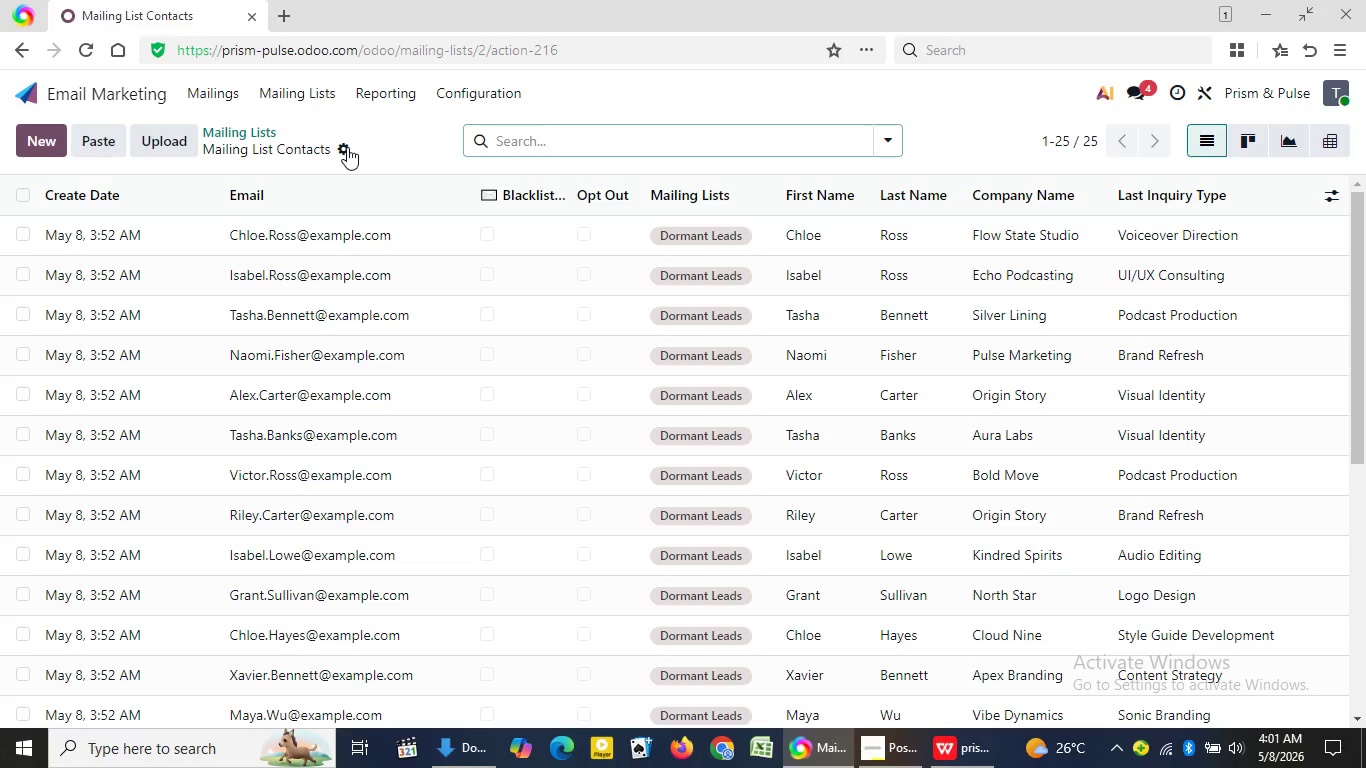 
left_click([347, 147])
 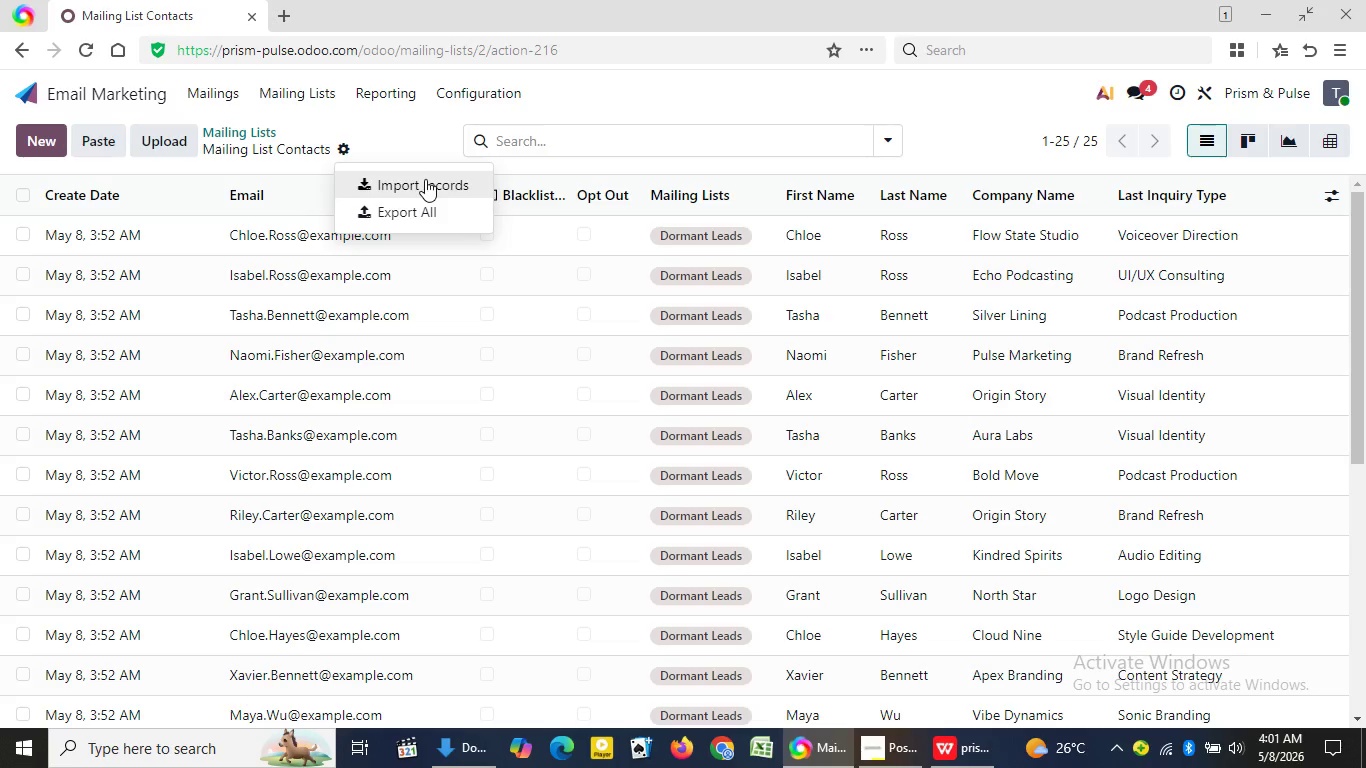 
left_click([425, 179])
 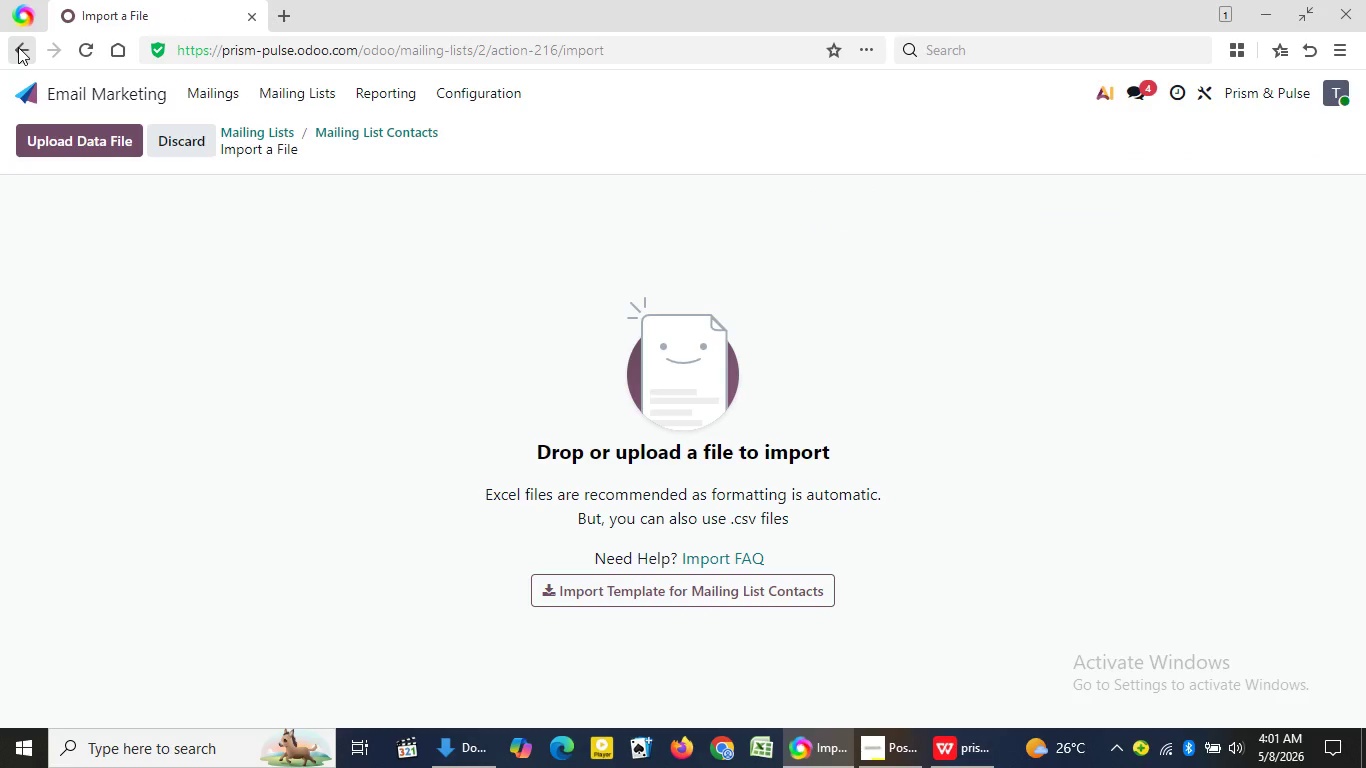 
wait(5.03)
 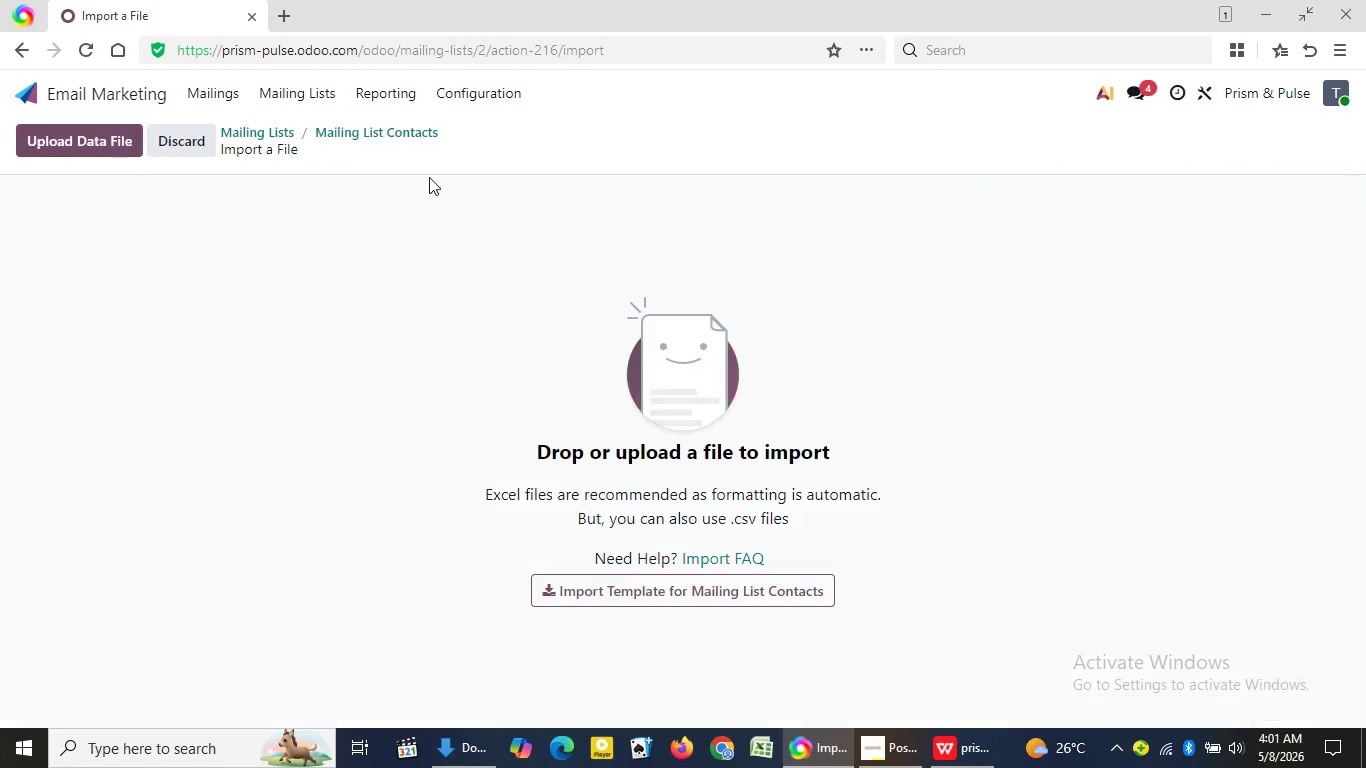 
left_click([18, 47])
 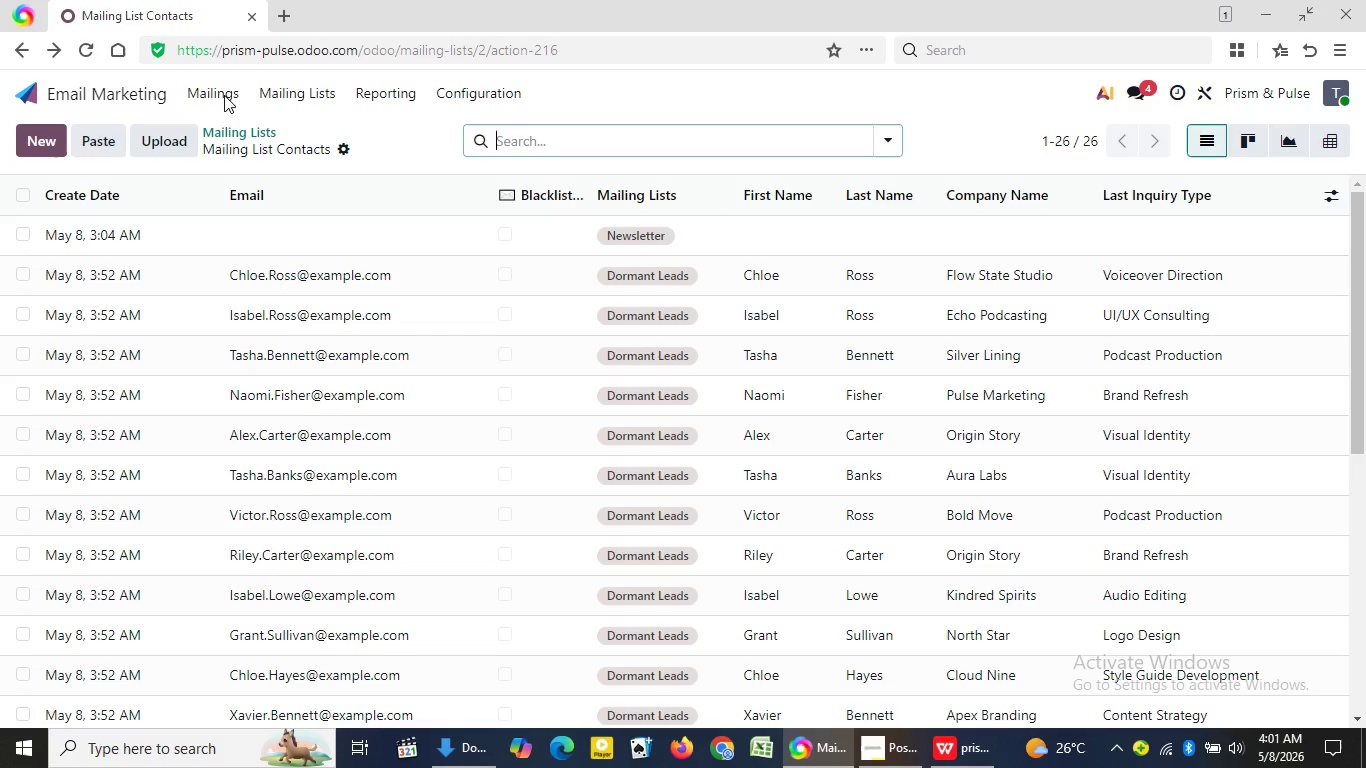 
wait(6.81)
 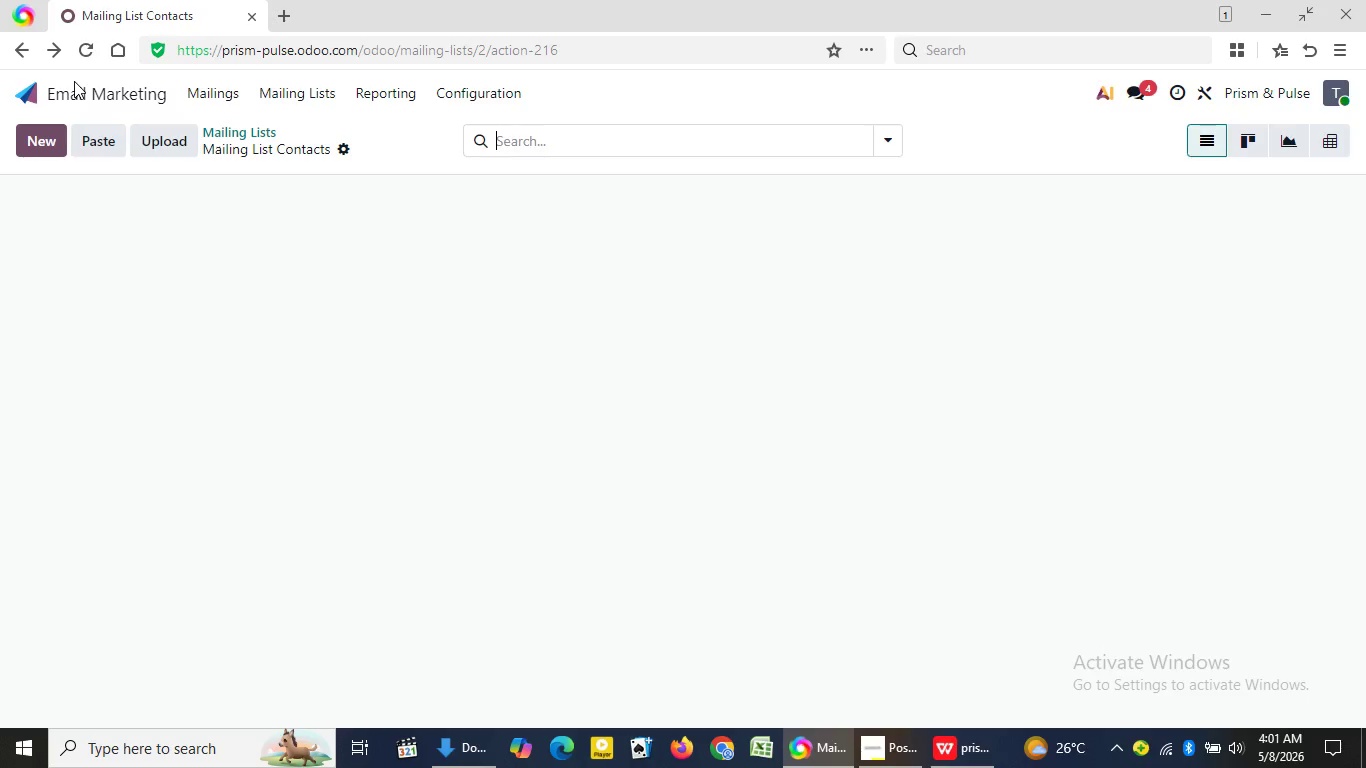 
left_click([285, 102])
 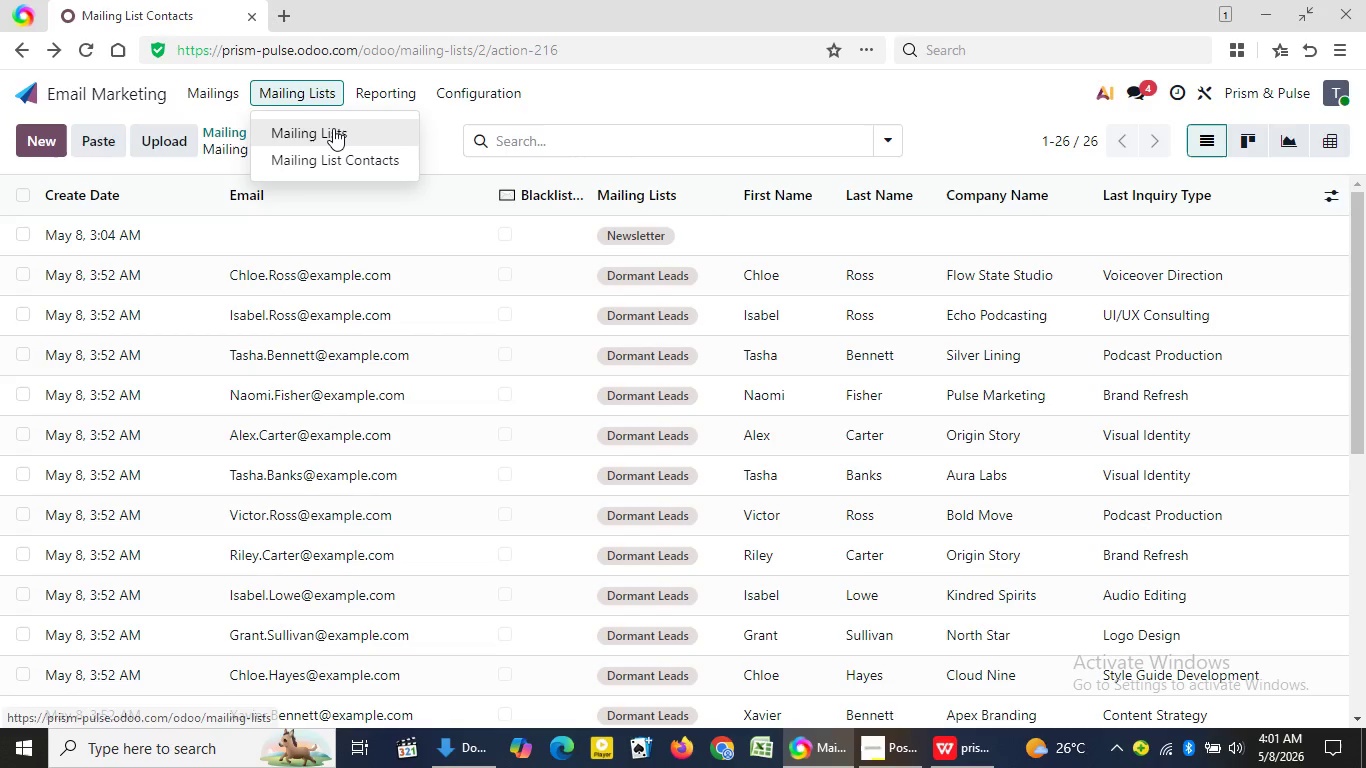 
left_click([333, 128])
 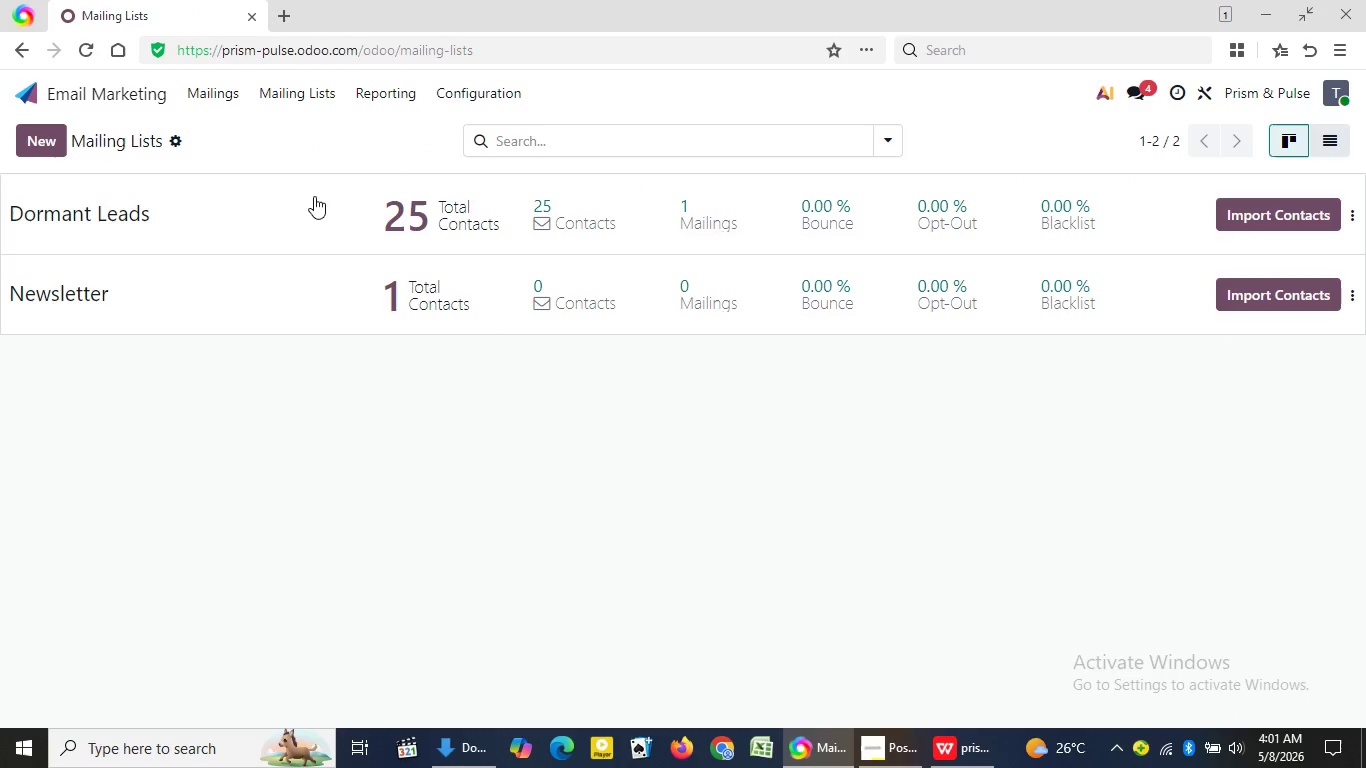 
left_click([314, 196])
 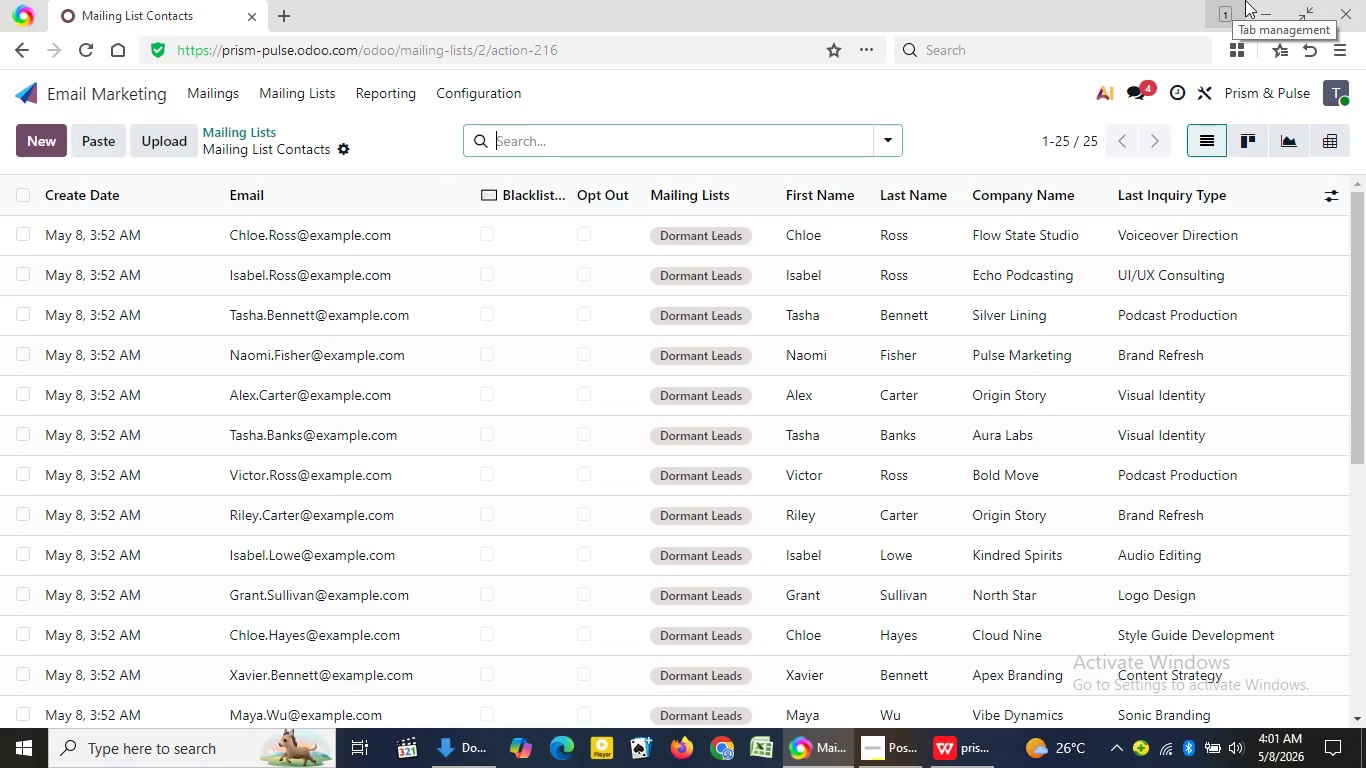 
wait(11.91)
 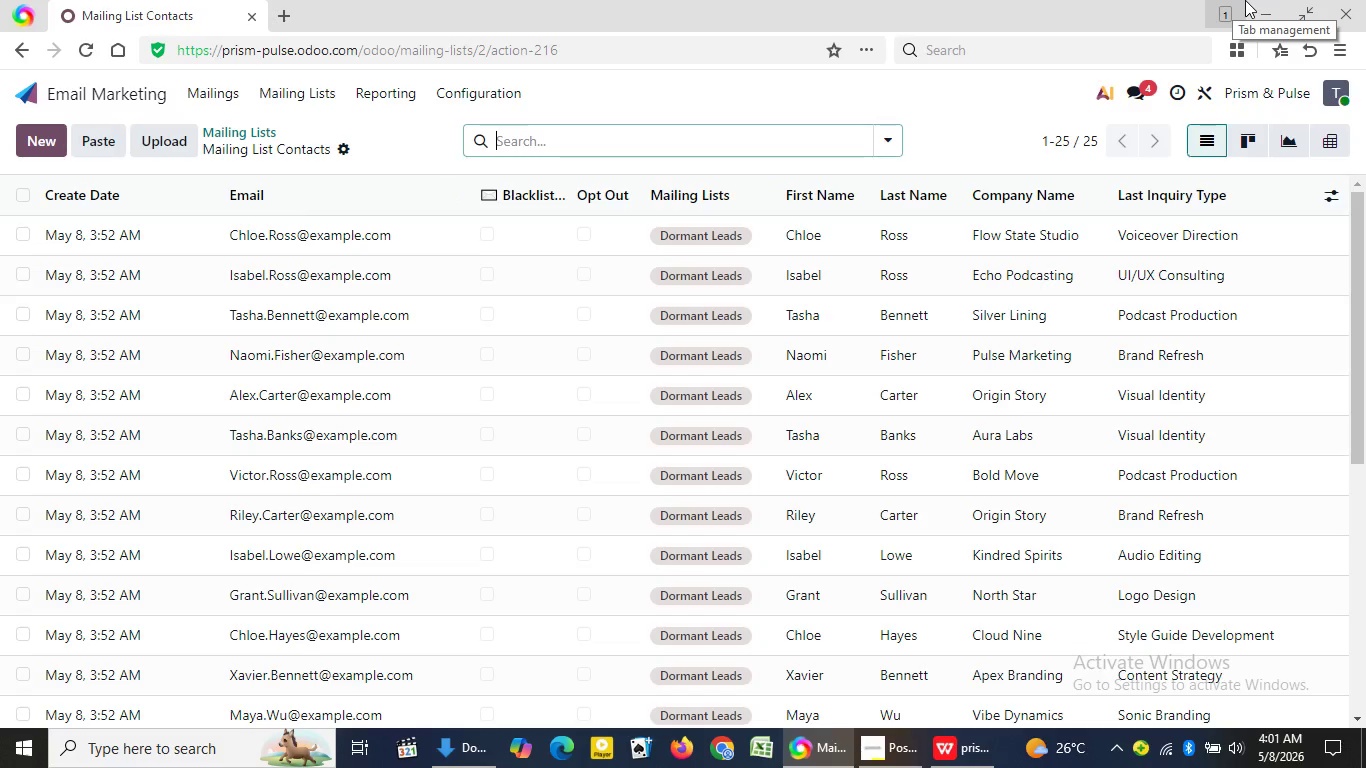 
scroll: coordinate [892, 306], scroll_direction: down, amount: 6.0
 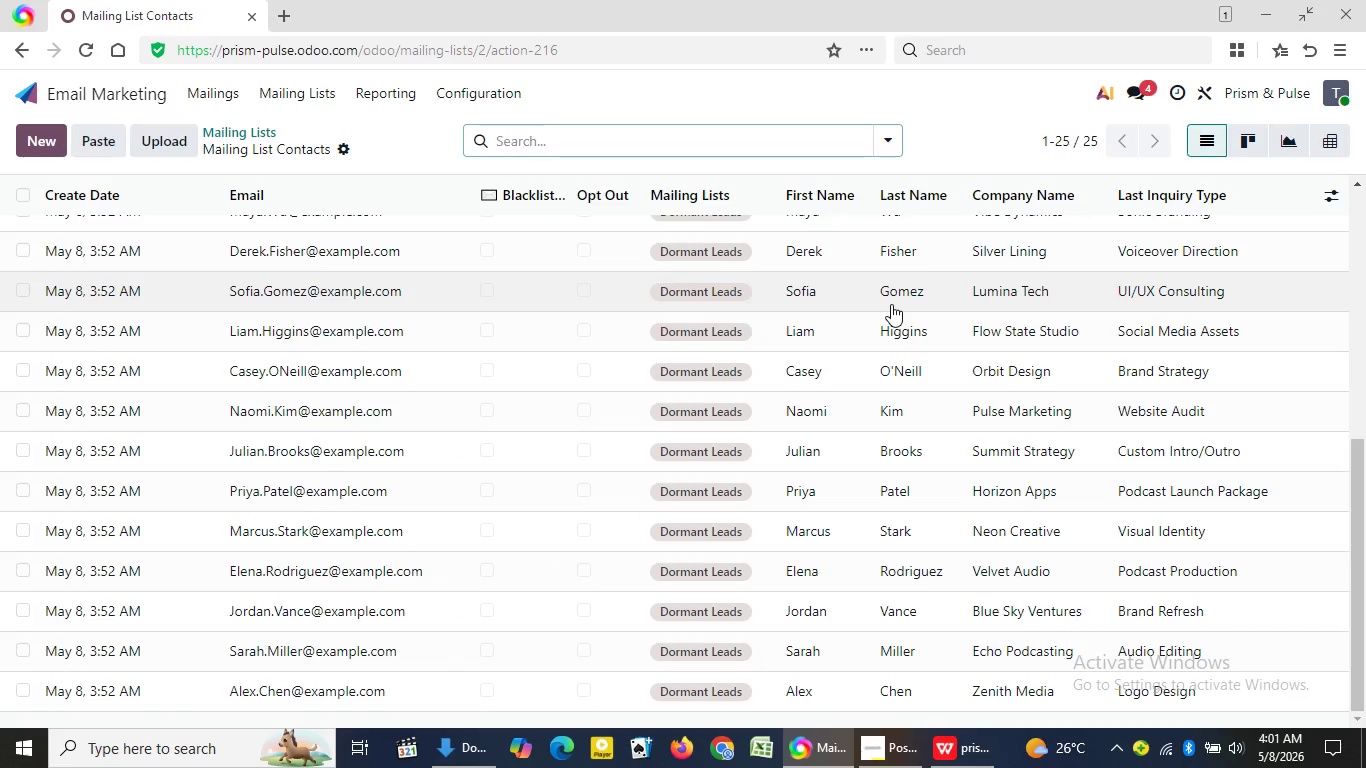 
scroll: coordinate [891, 304], scroll_direction: none, amount: 0.0
 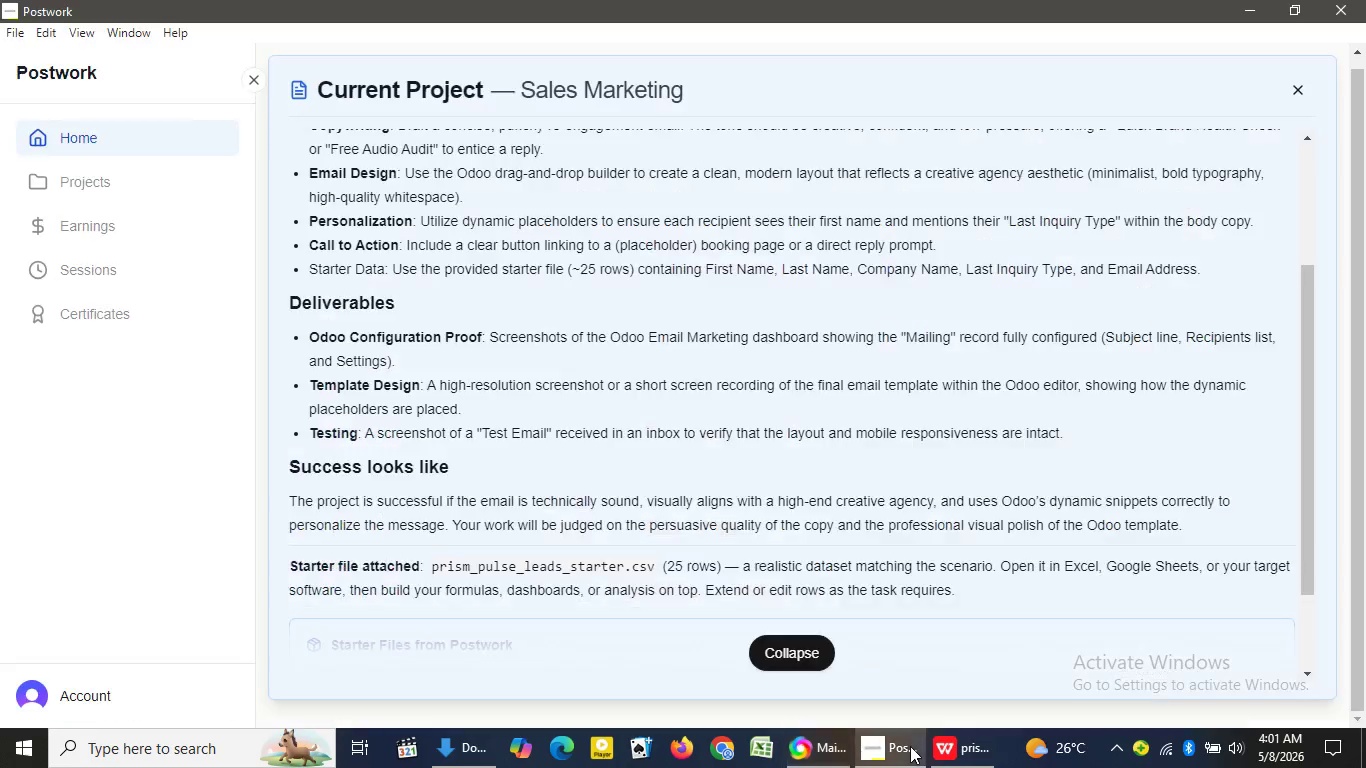 
left_click([910, 746])
 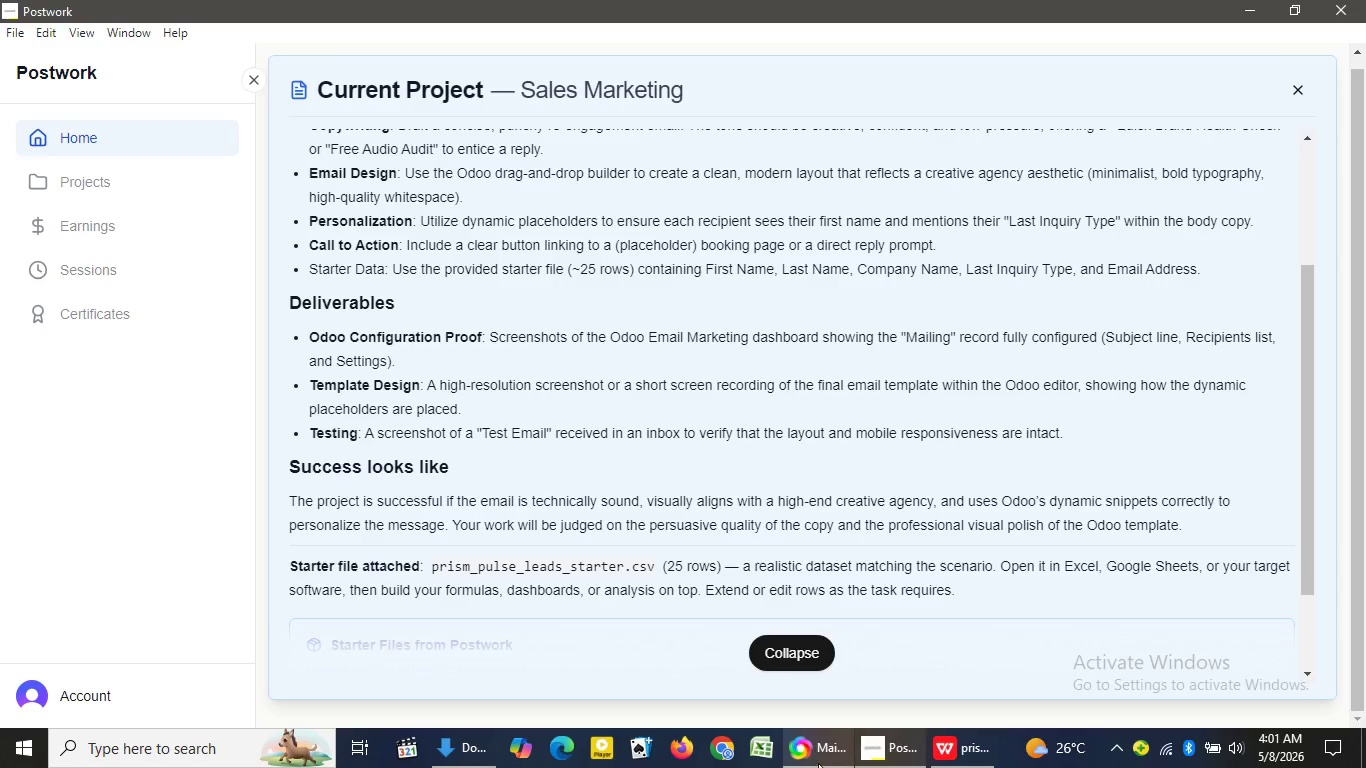 
left_click([818, 763])
 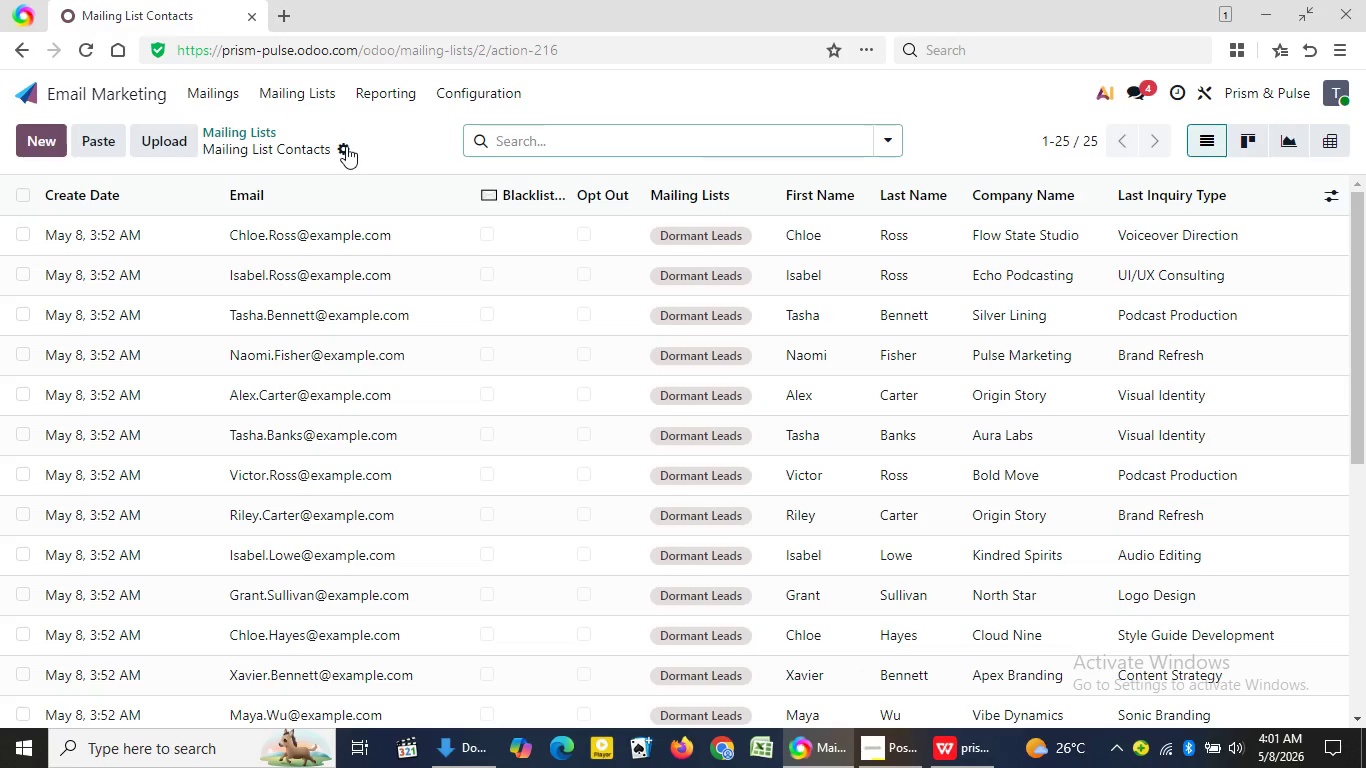 
left_click([346, 146])
 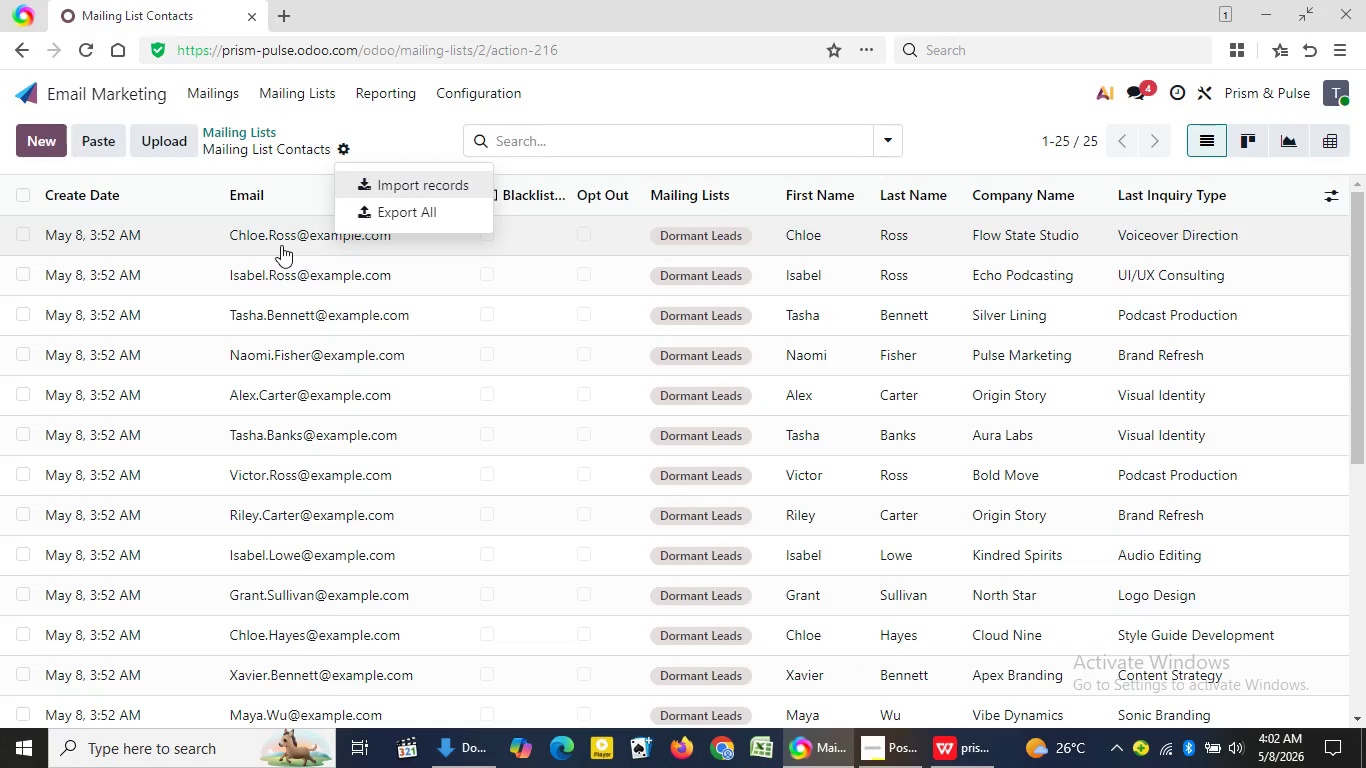 
left_click([281, 245])
 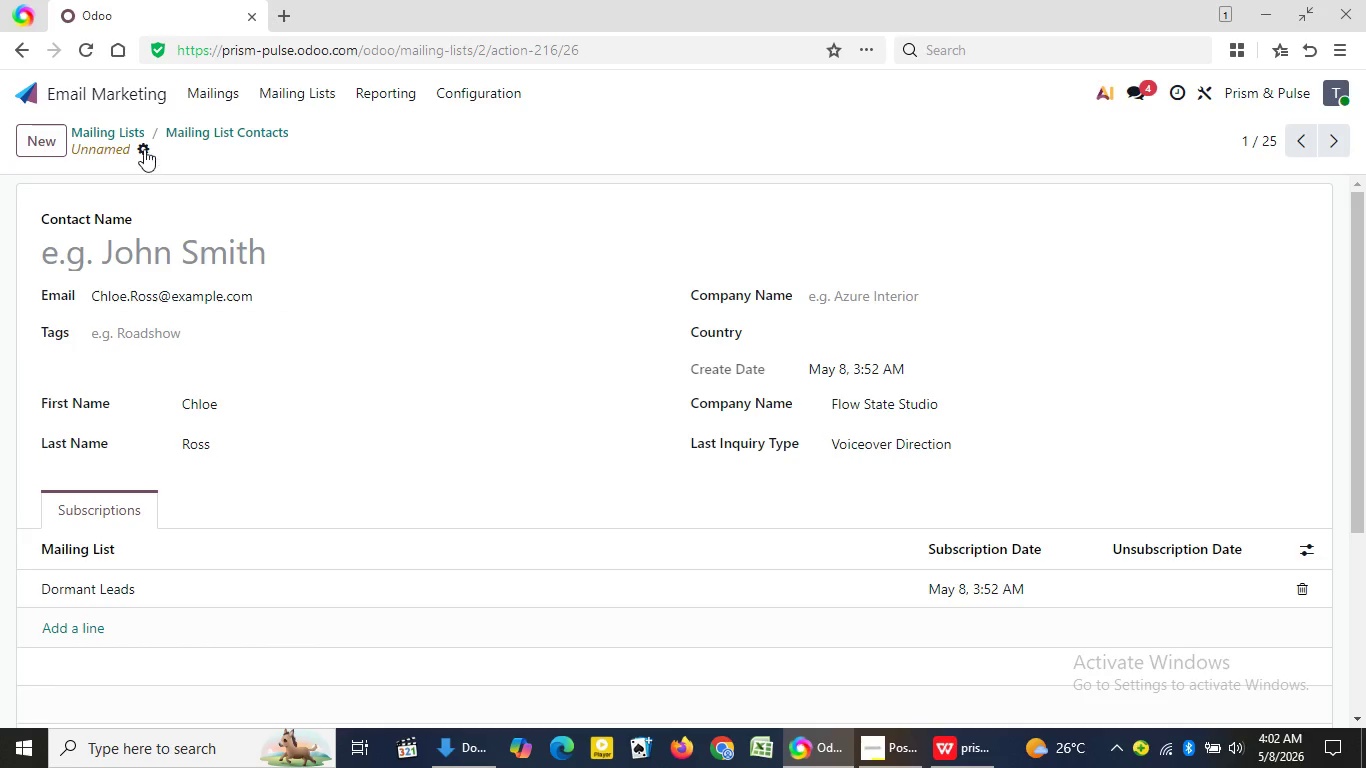 
wait(5.75)
 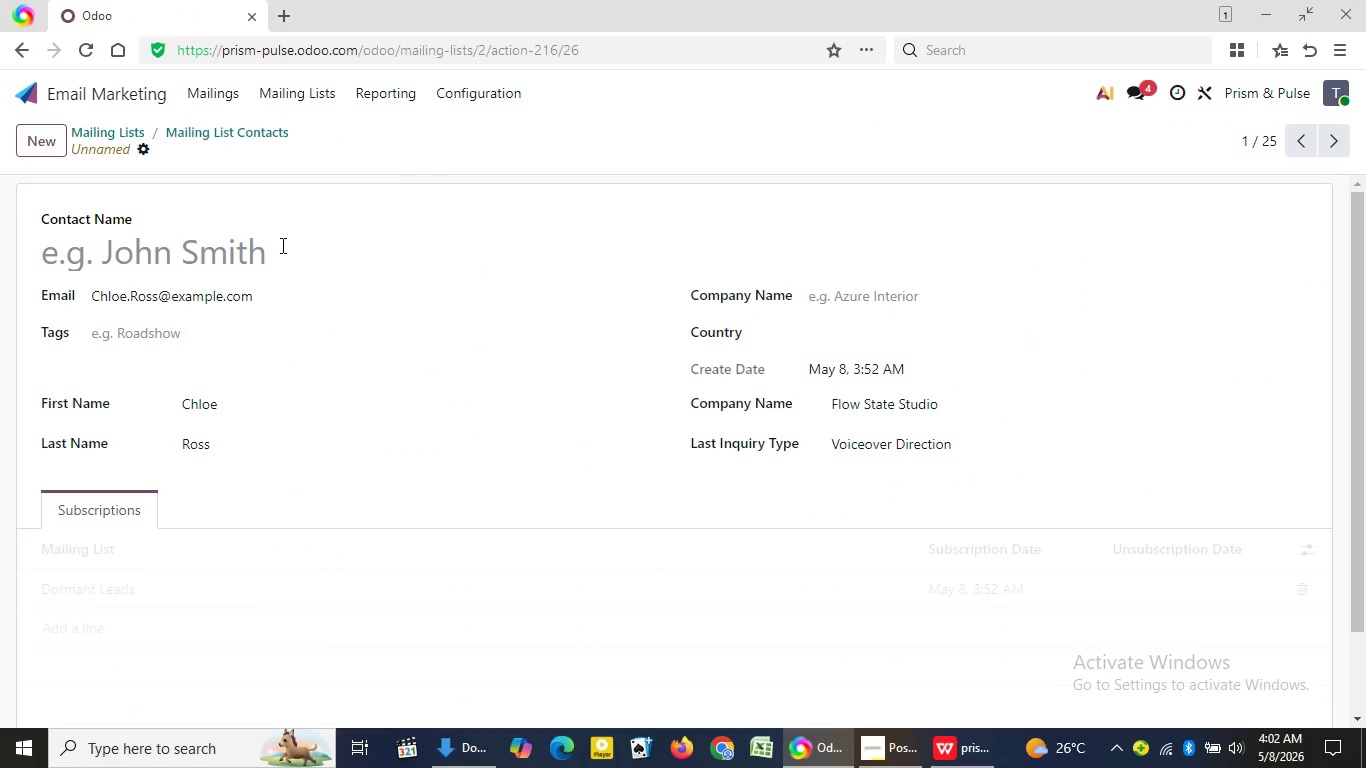 
left_click([143, 149])
 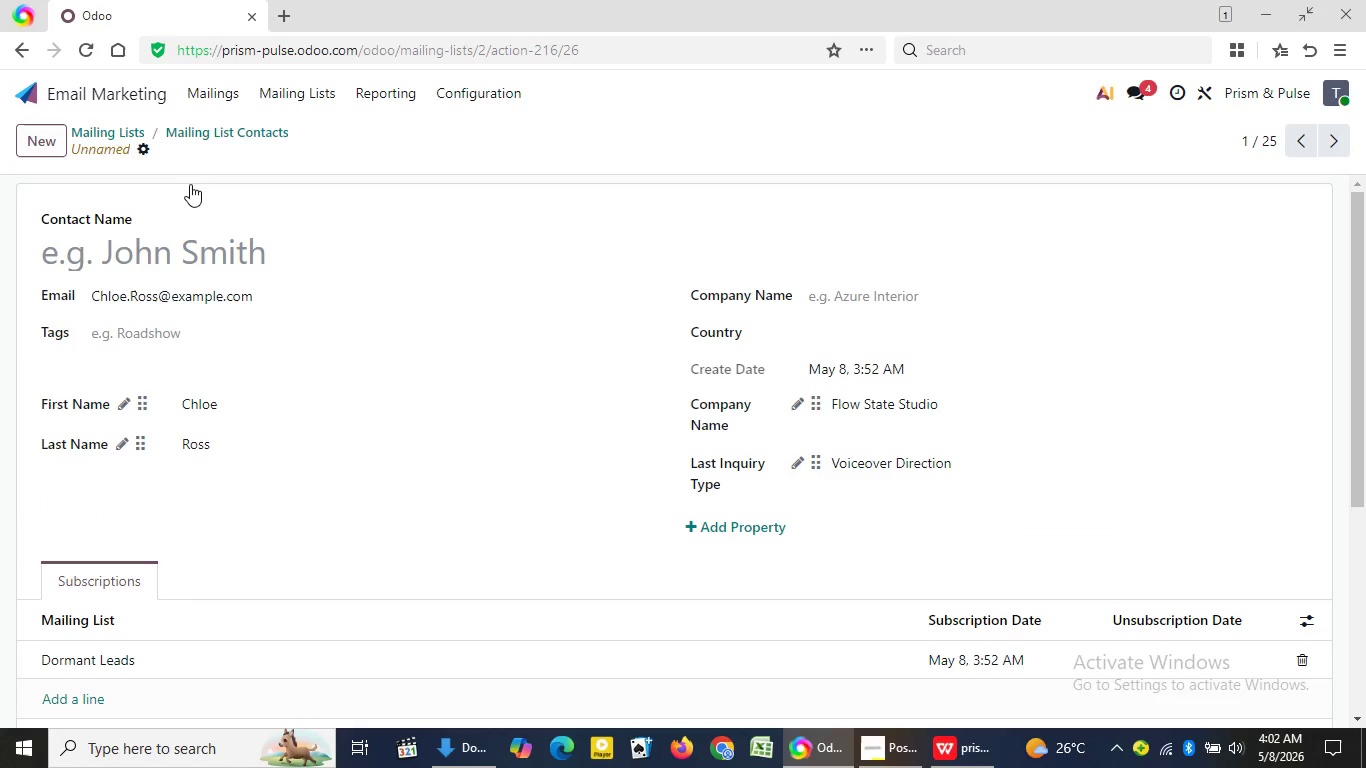 
left_click([190, 184])
 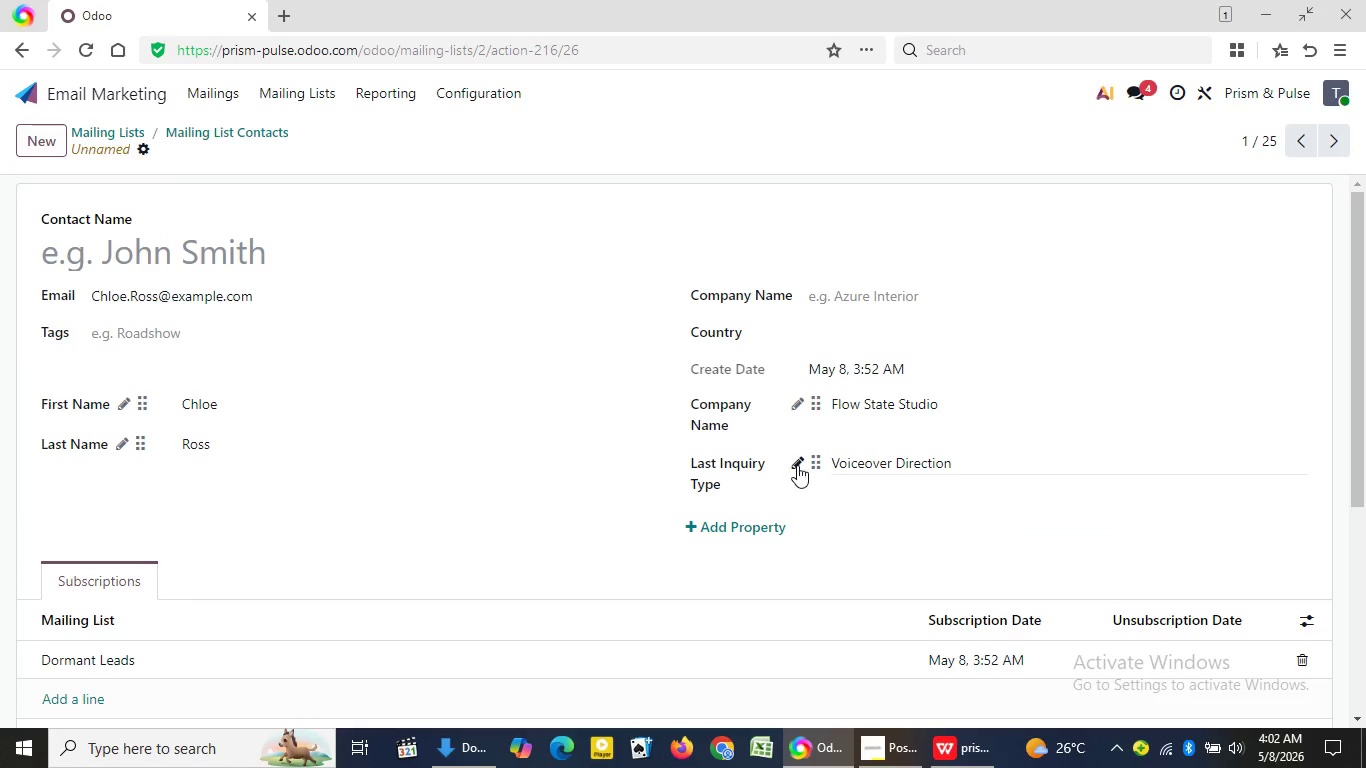 
left_click([797, 465])
 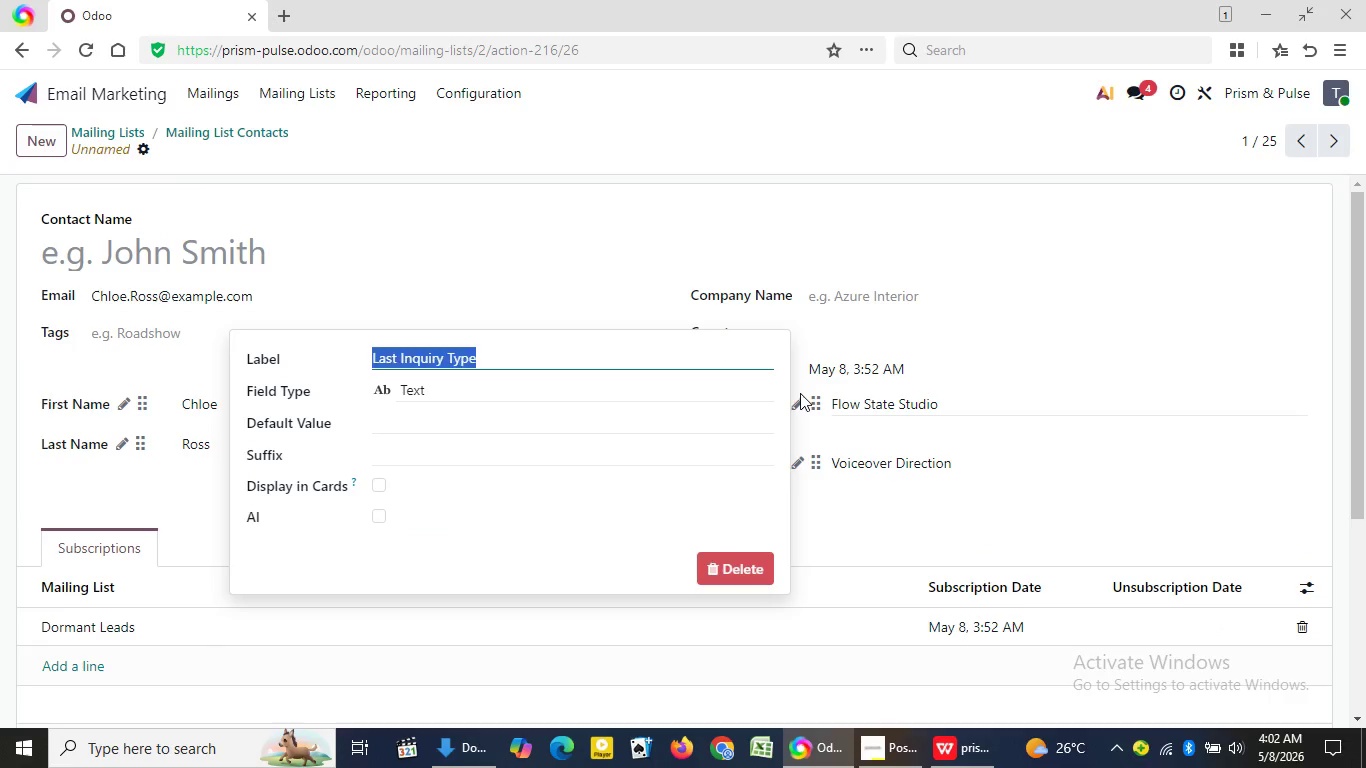 
key(Control+A)
 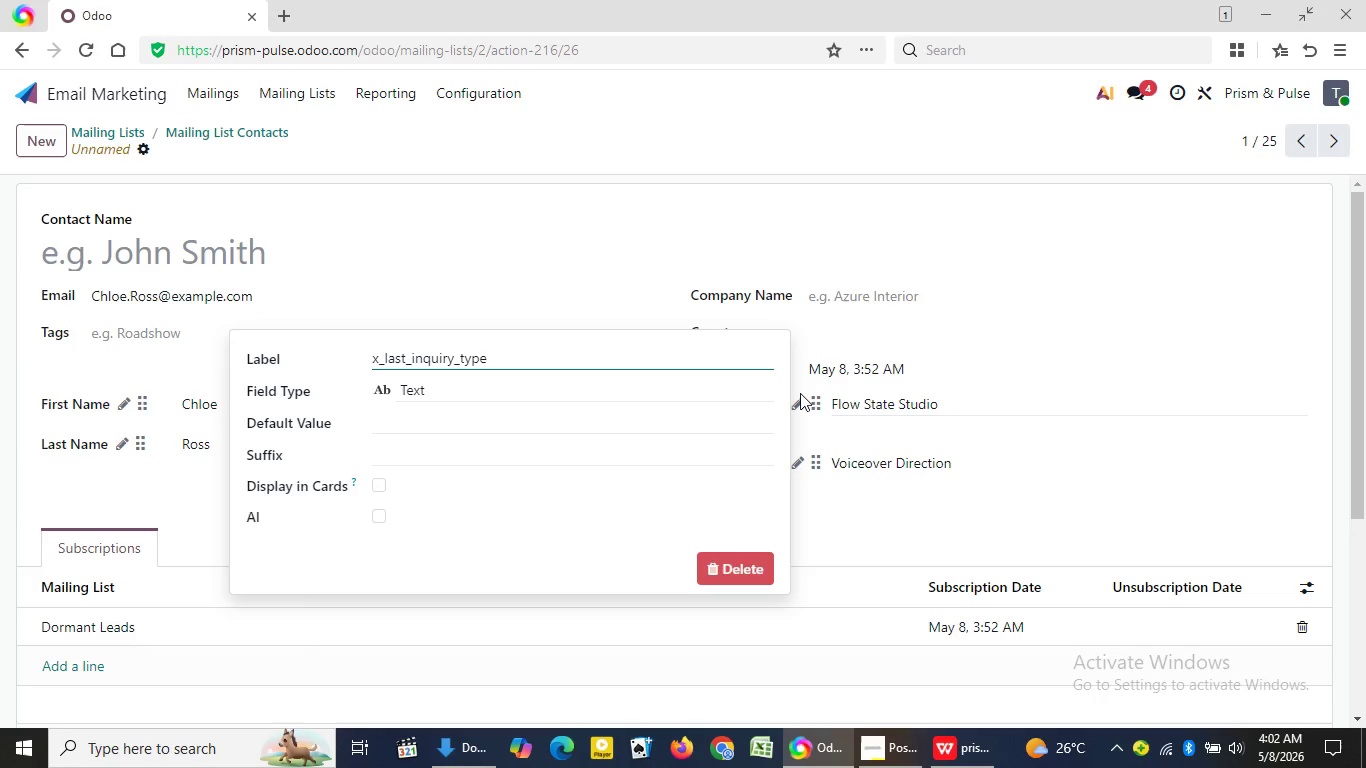 
key(Control+V)
 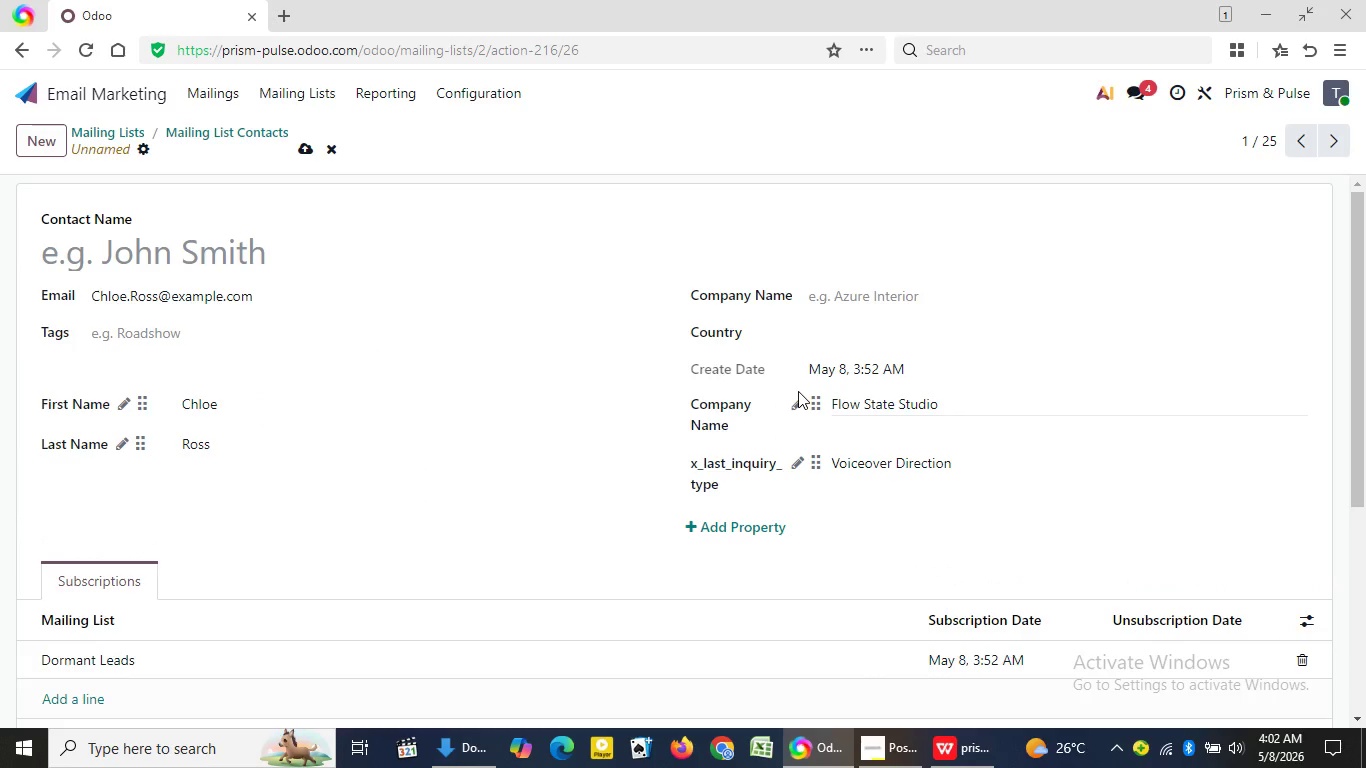 
key(Enter)
 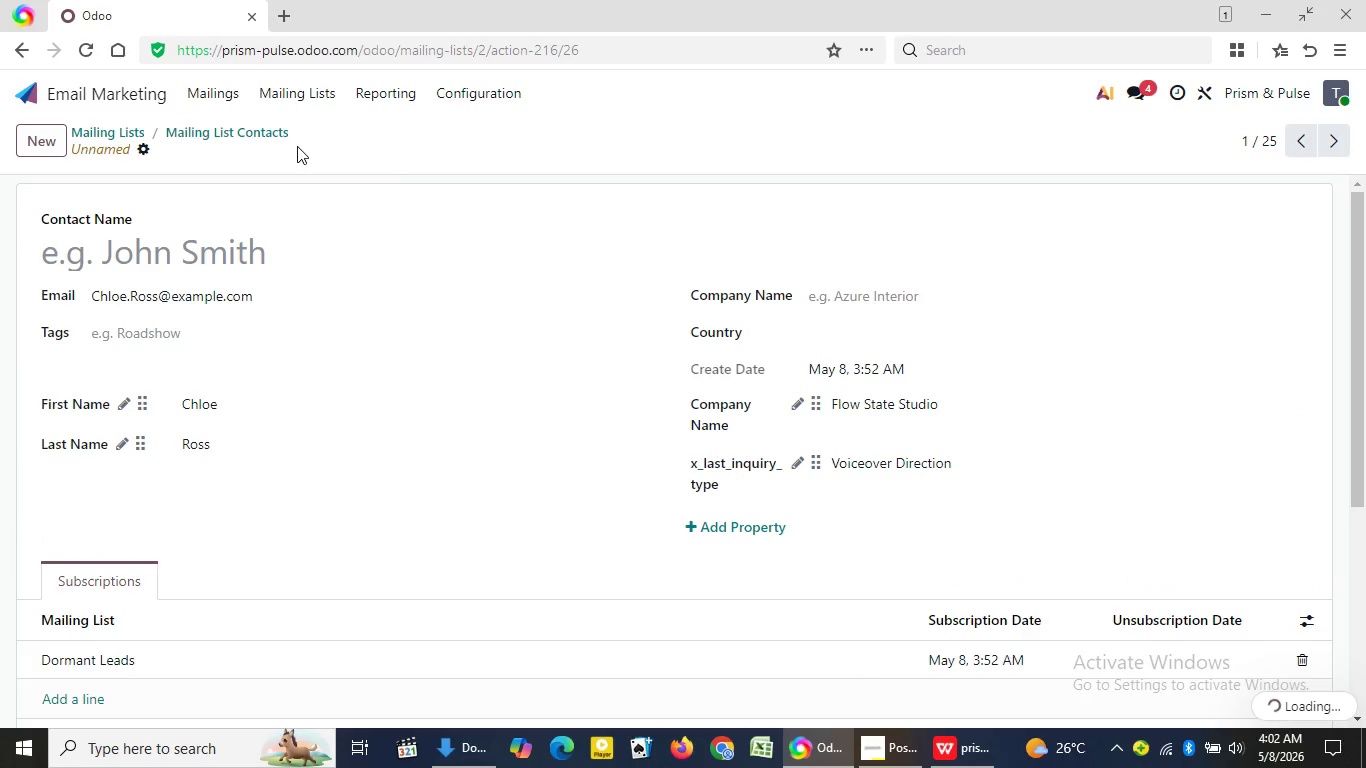 
wait(8.72)
 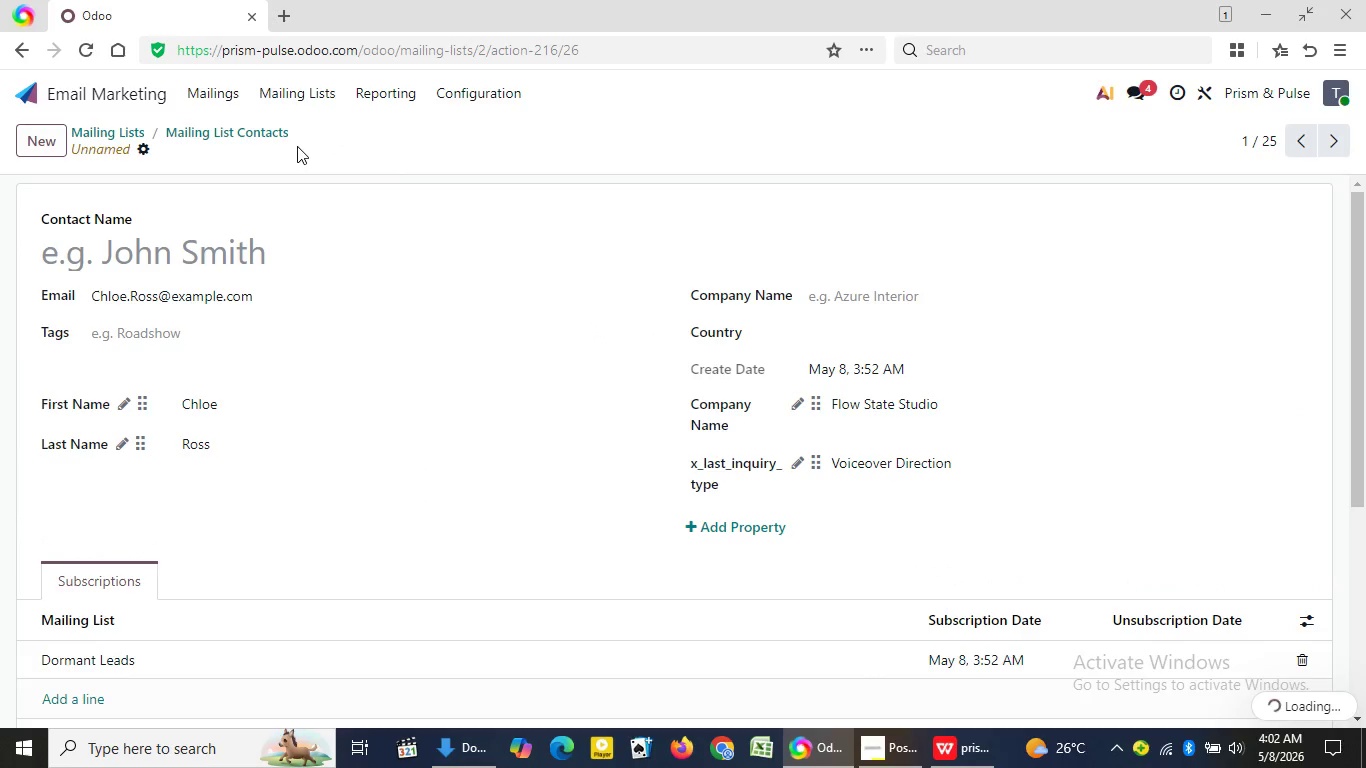 
left_click([291, 82])
 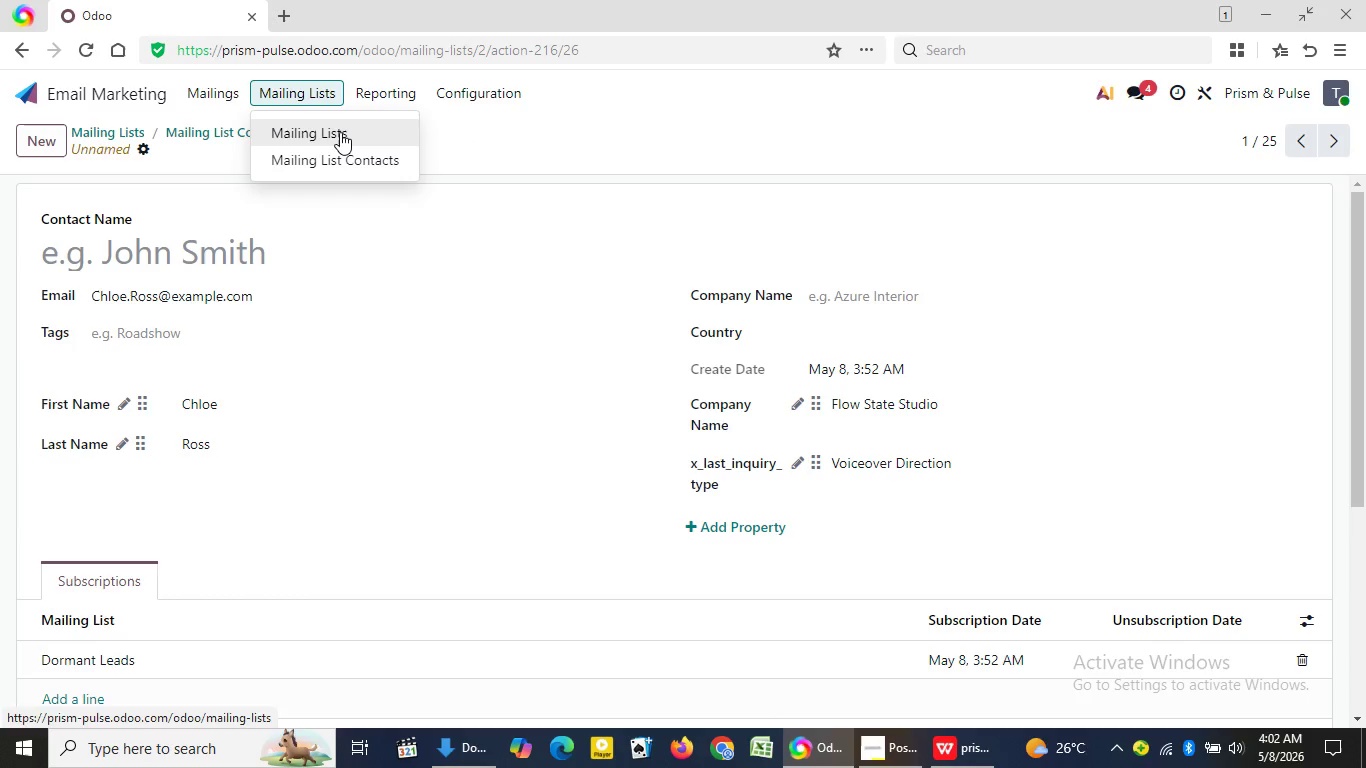 
left_click([340, 132])
 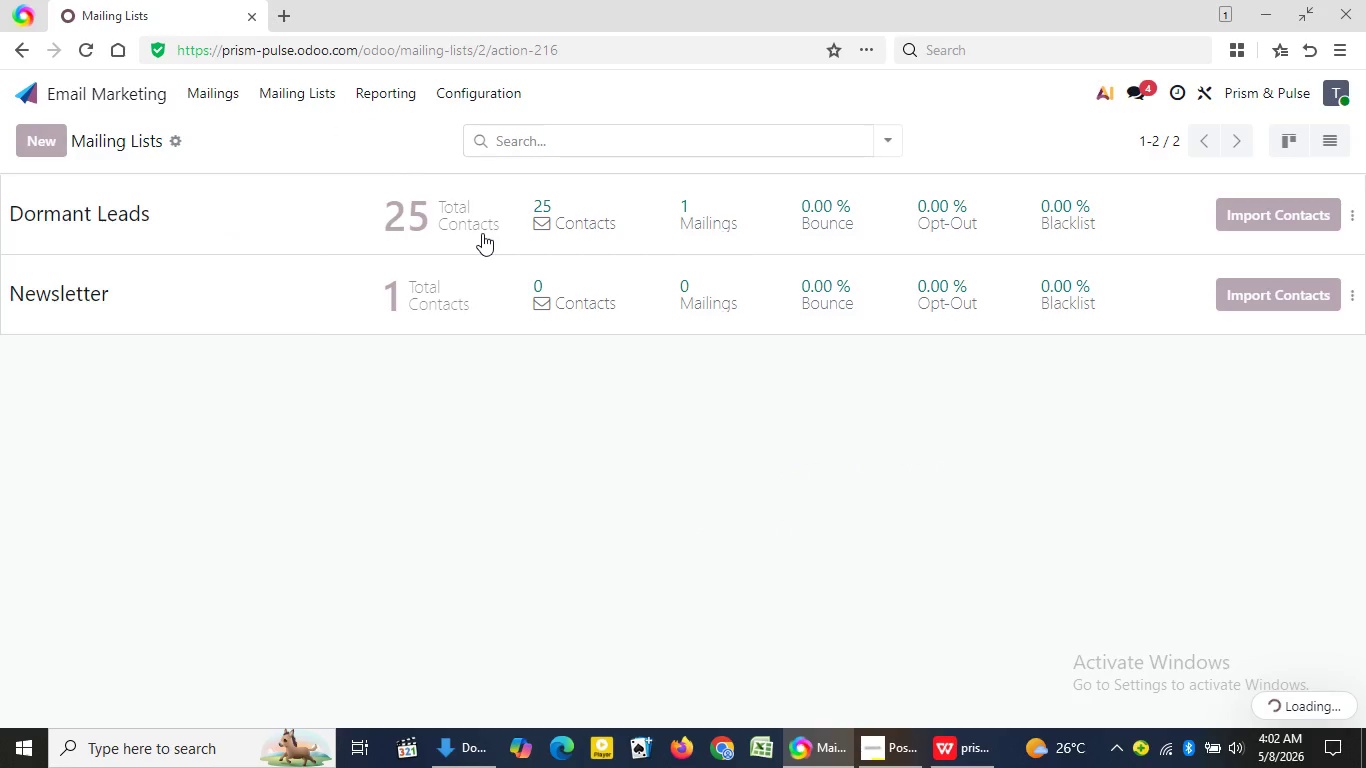 
wait(9.48)
 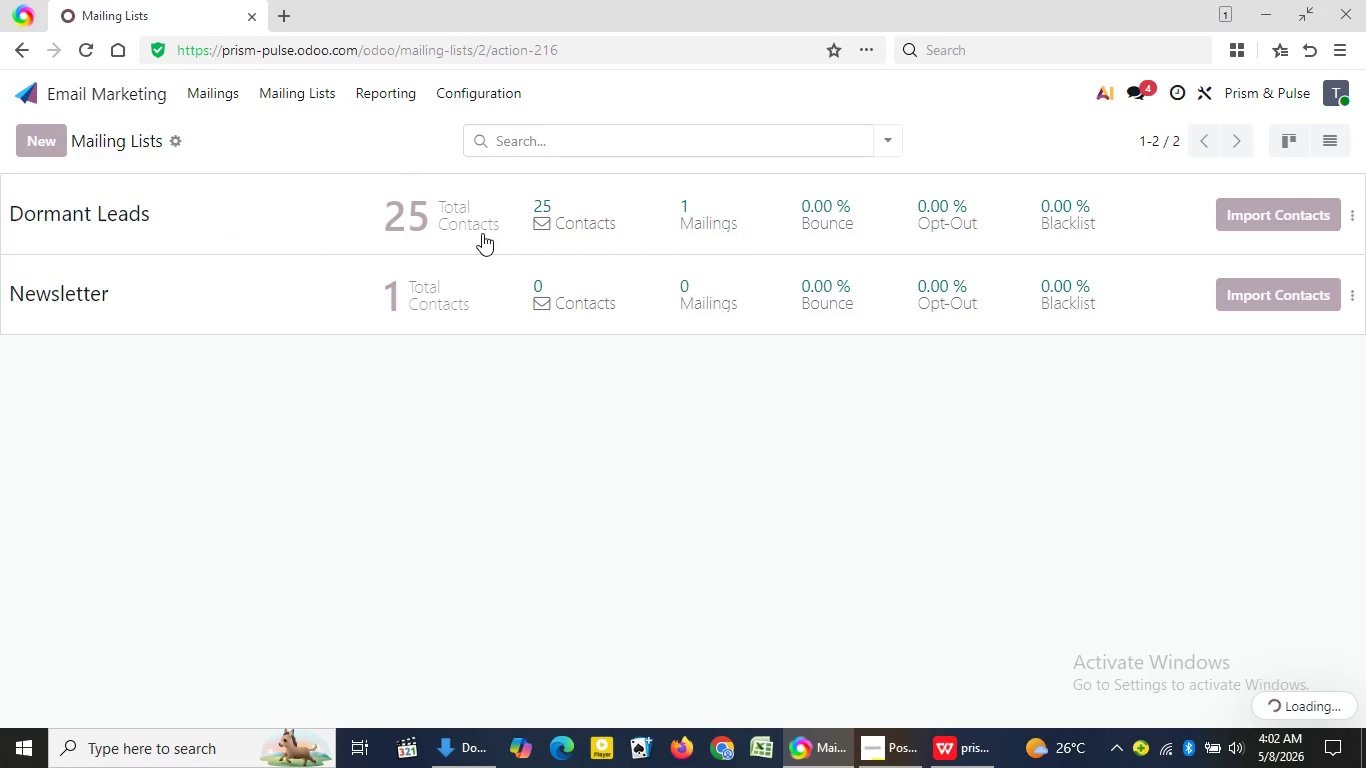 
left_click([84, 59])
 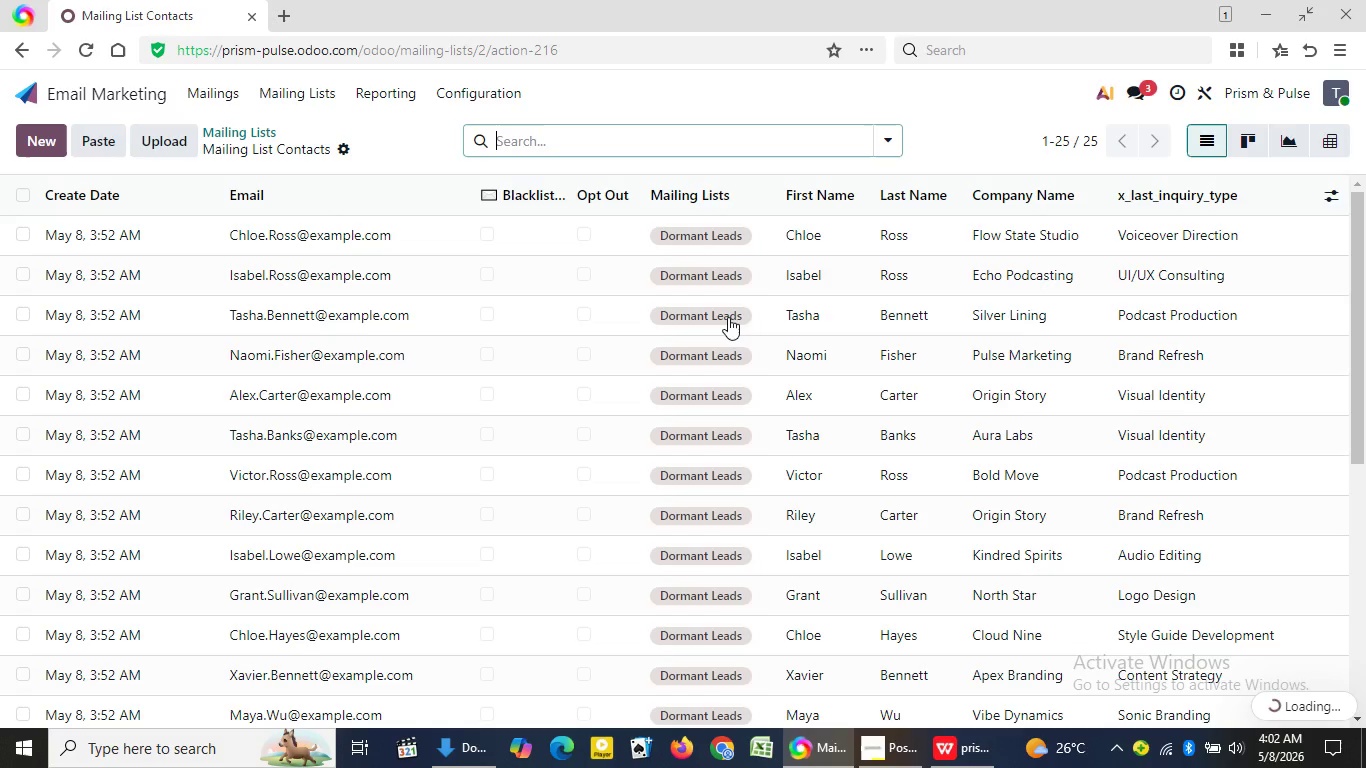 
wait(13.45)
 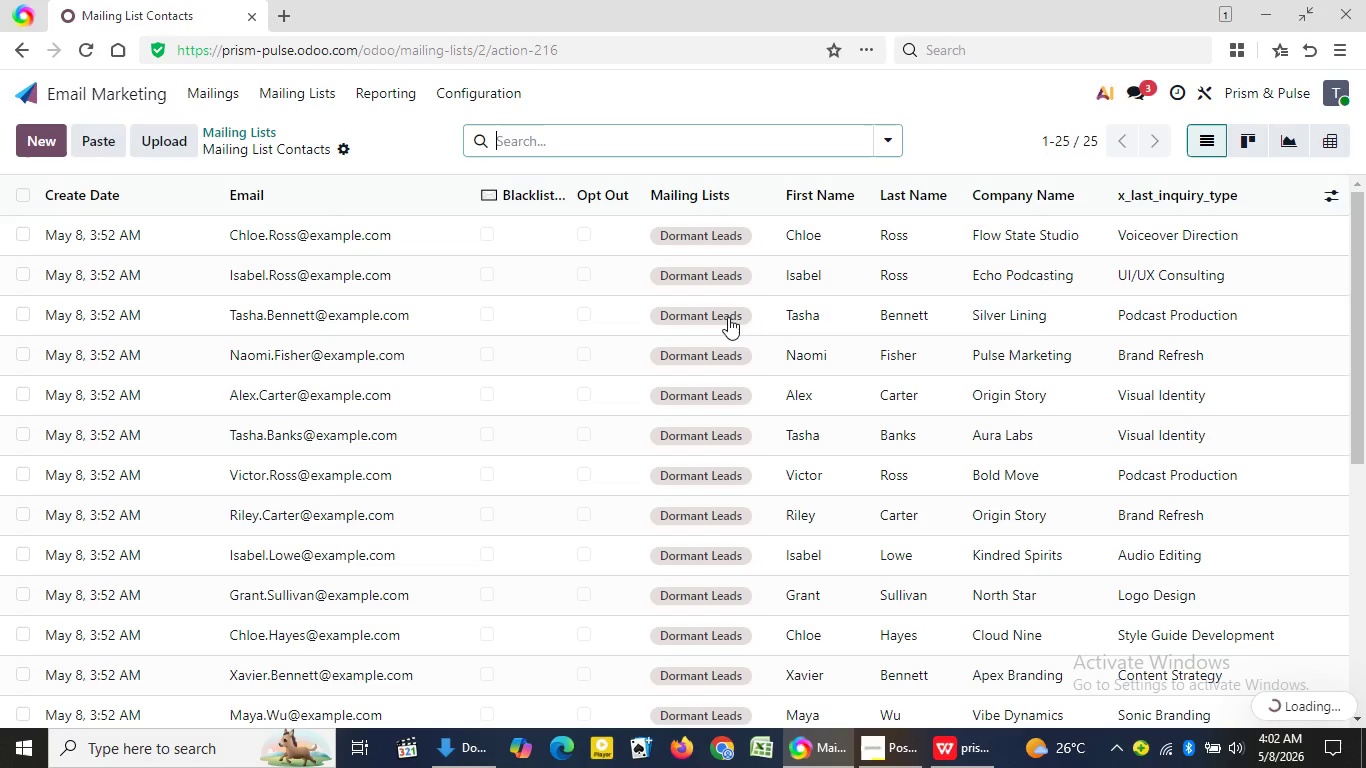 
left_click([193, 95])
 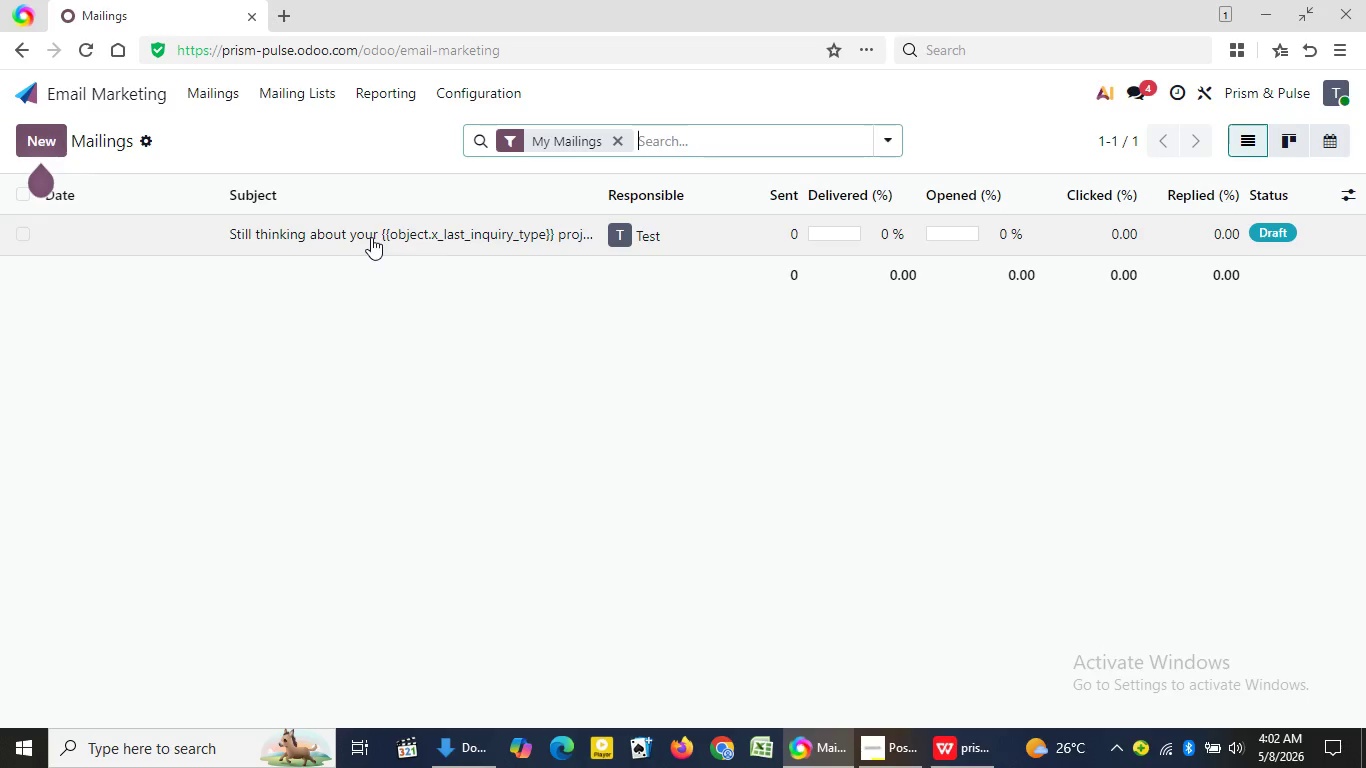 
wait(6.22)
 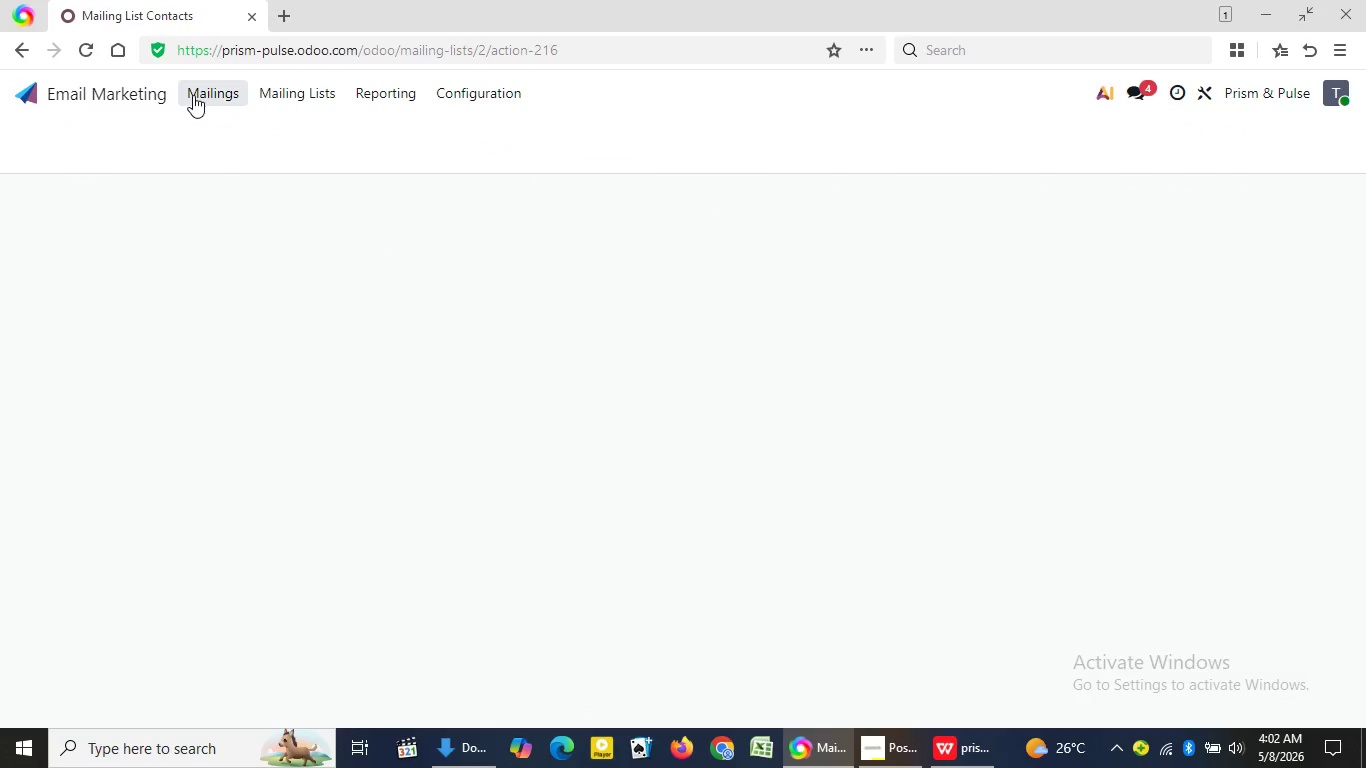 
left_click([371, 237])
 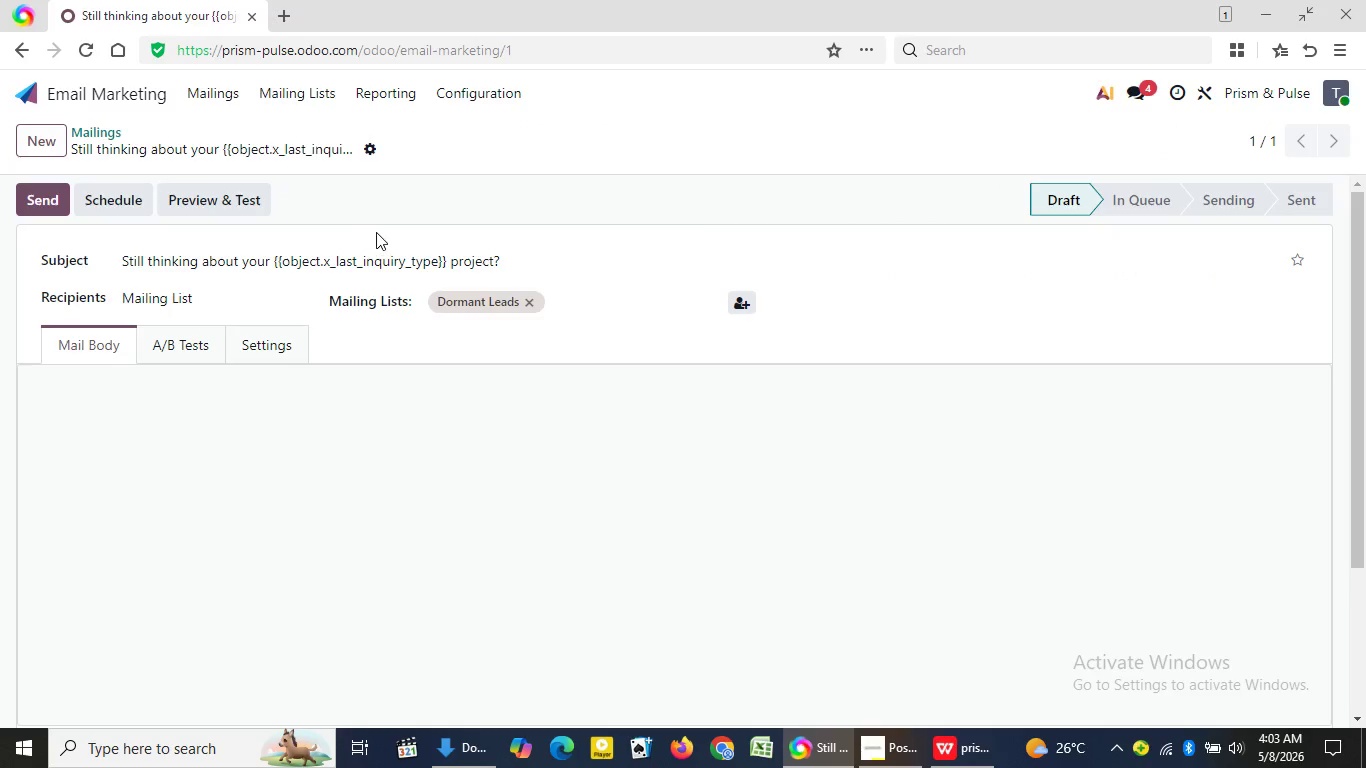 
wait(9.75)
 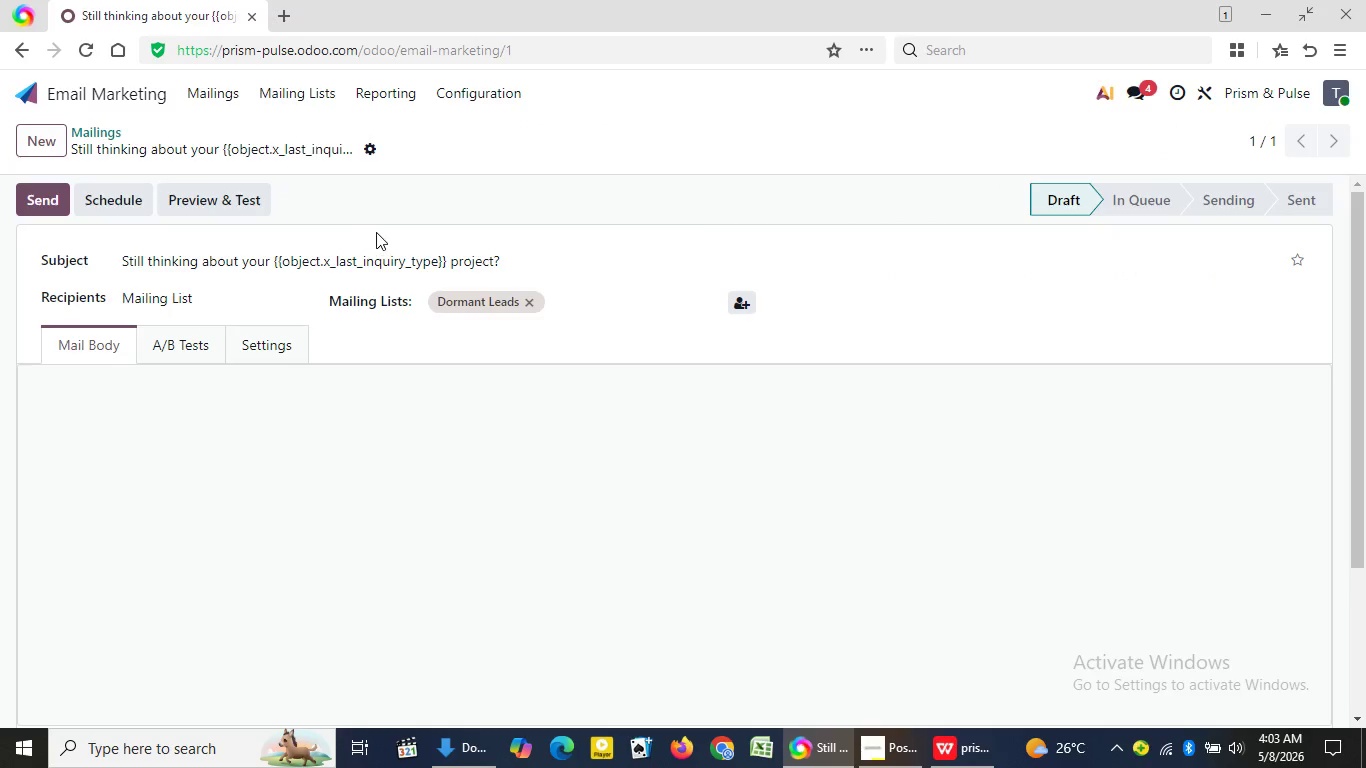 
left_click([225, 197])
 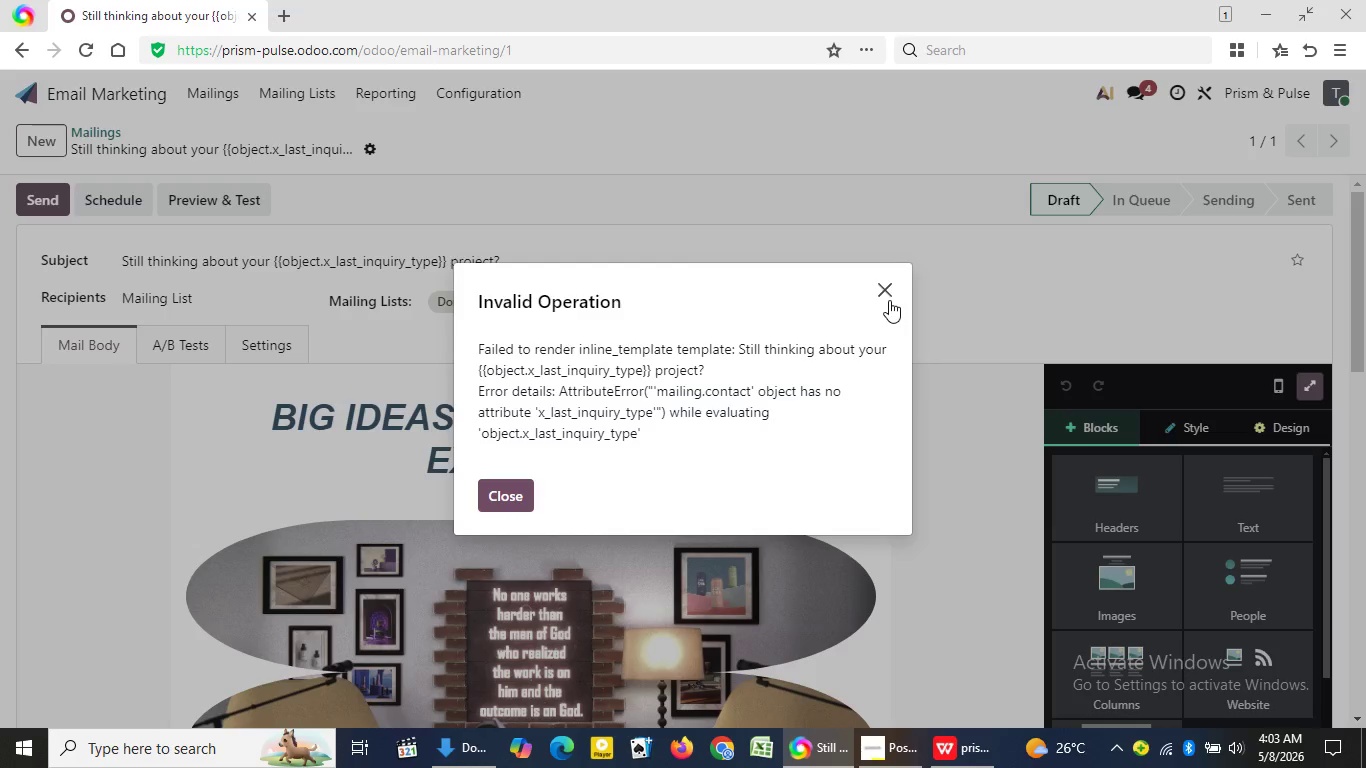 
wait(8.38)
 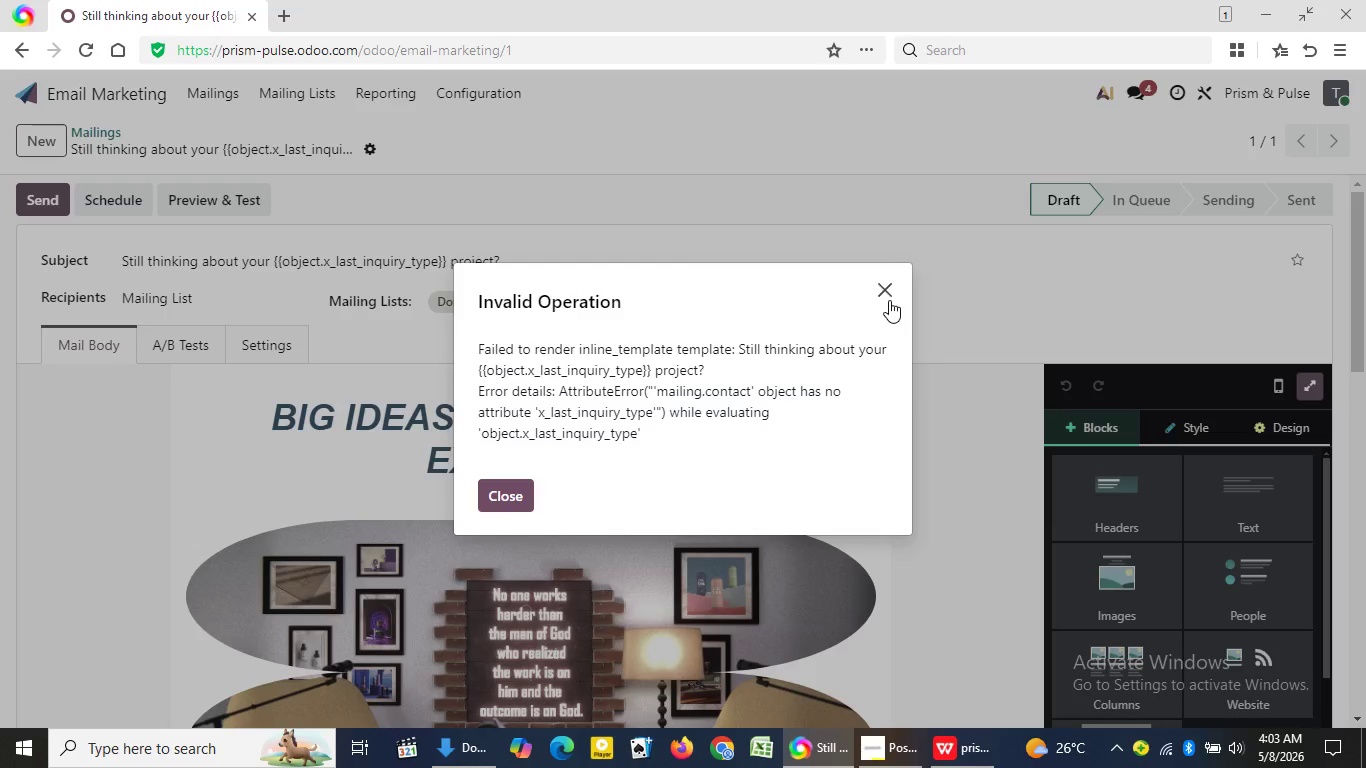 
left_click([889, 300])
 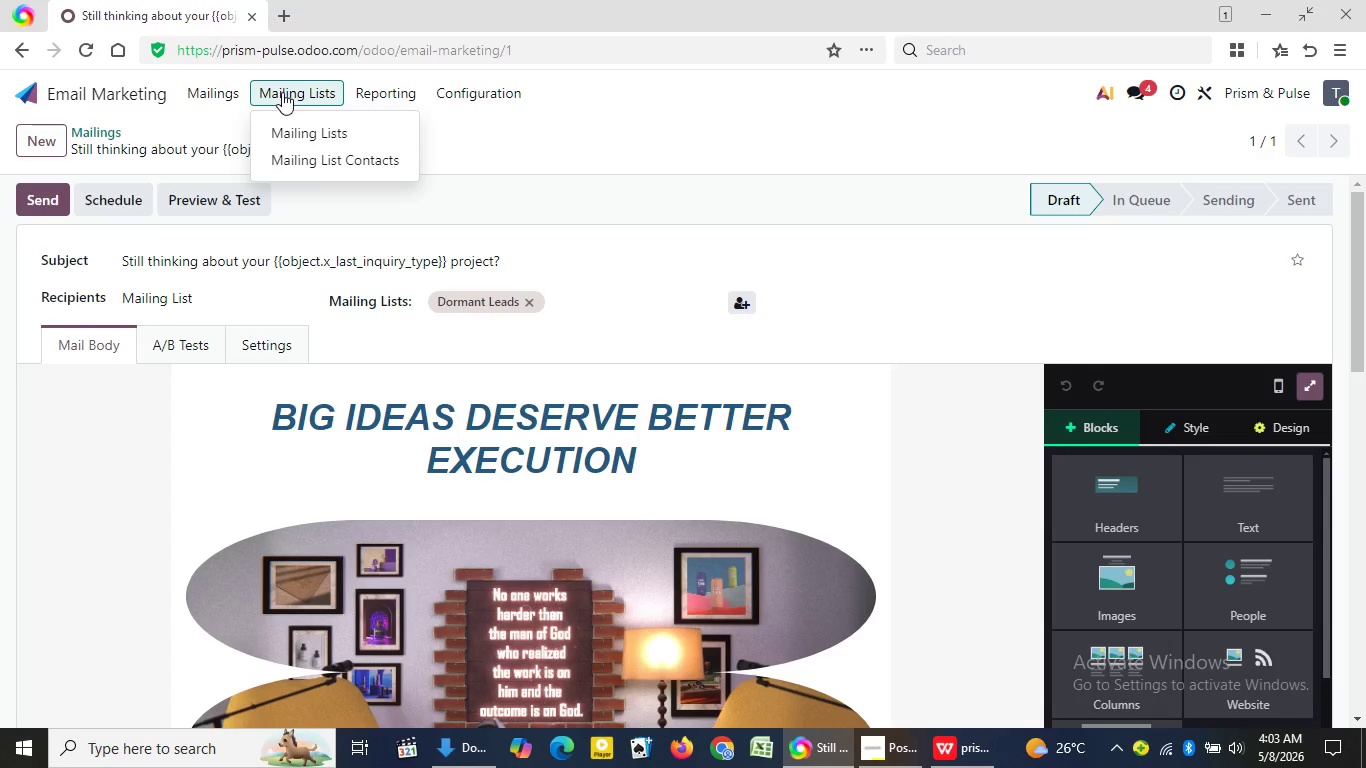 
left_click([282, 92])
 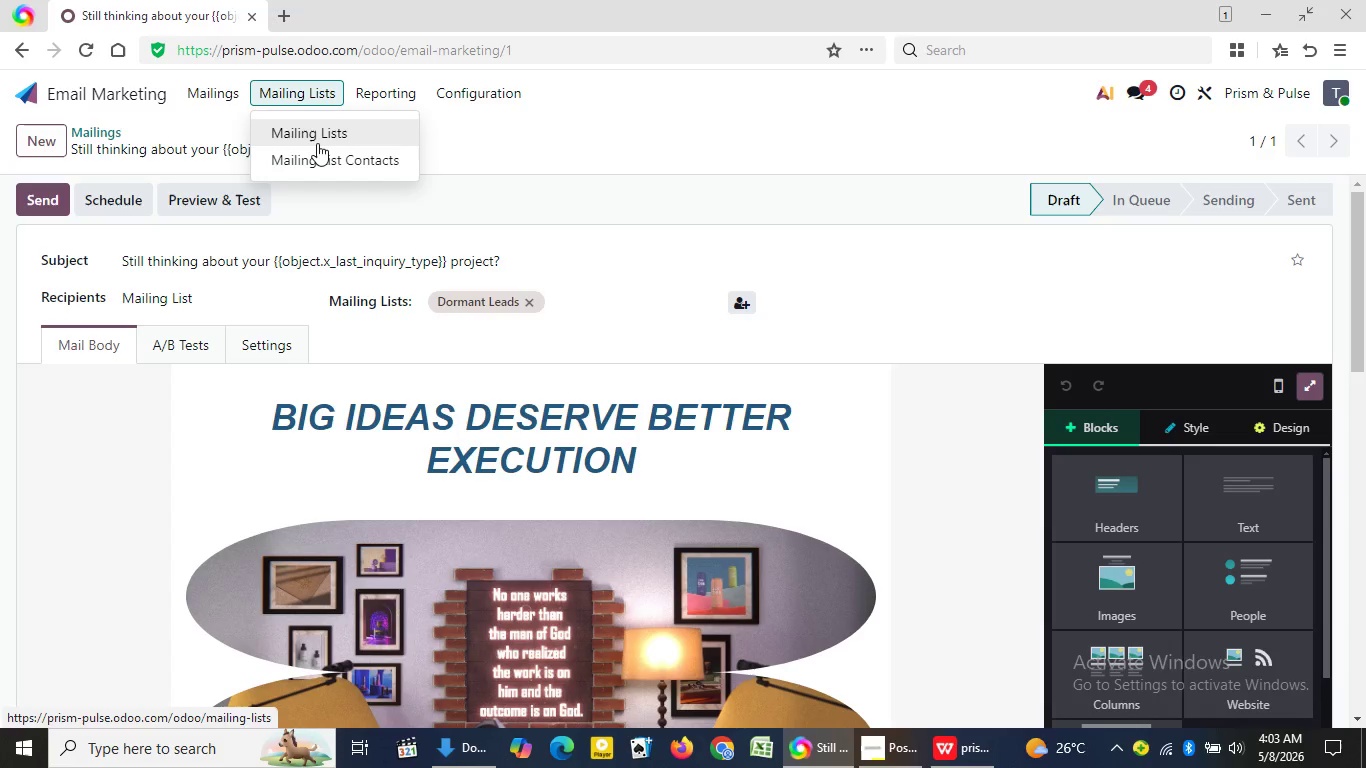 
left_click([317, 143])
 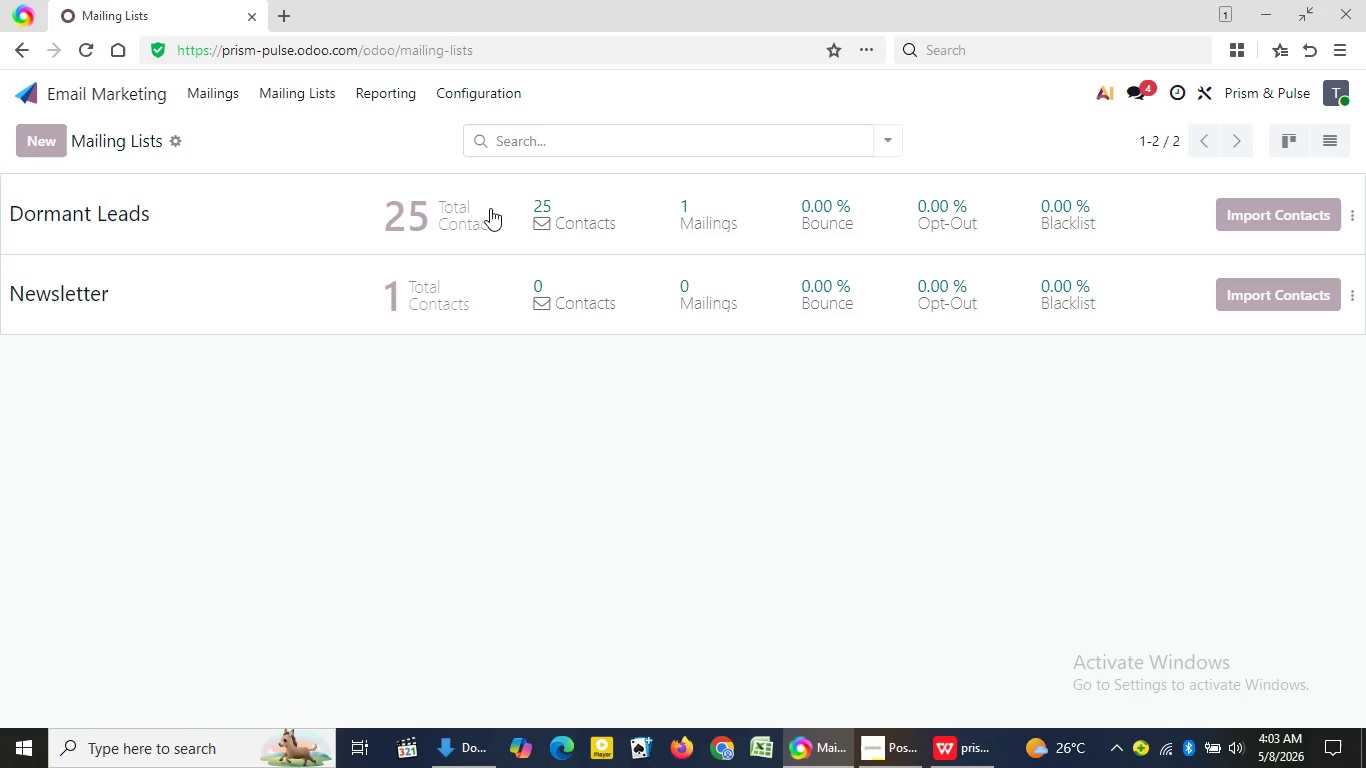 
left_click([490, 208])
 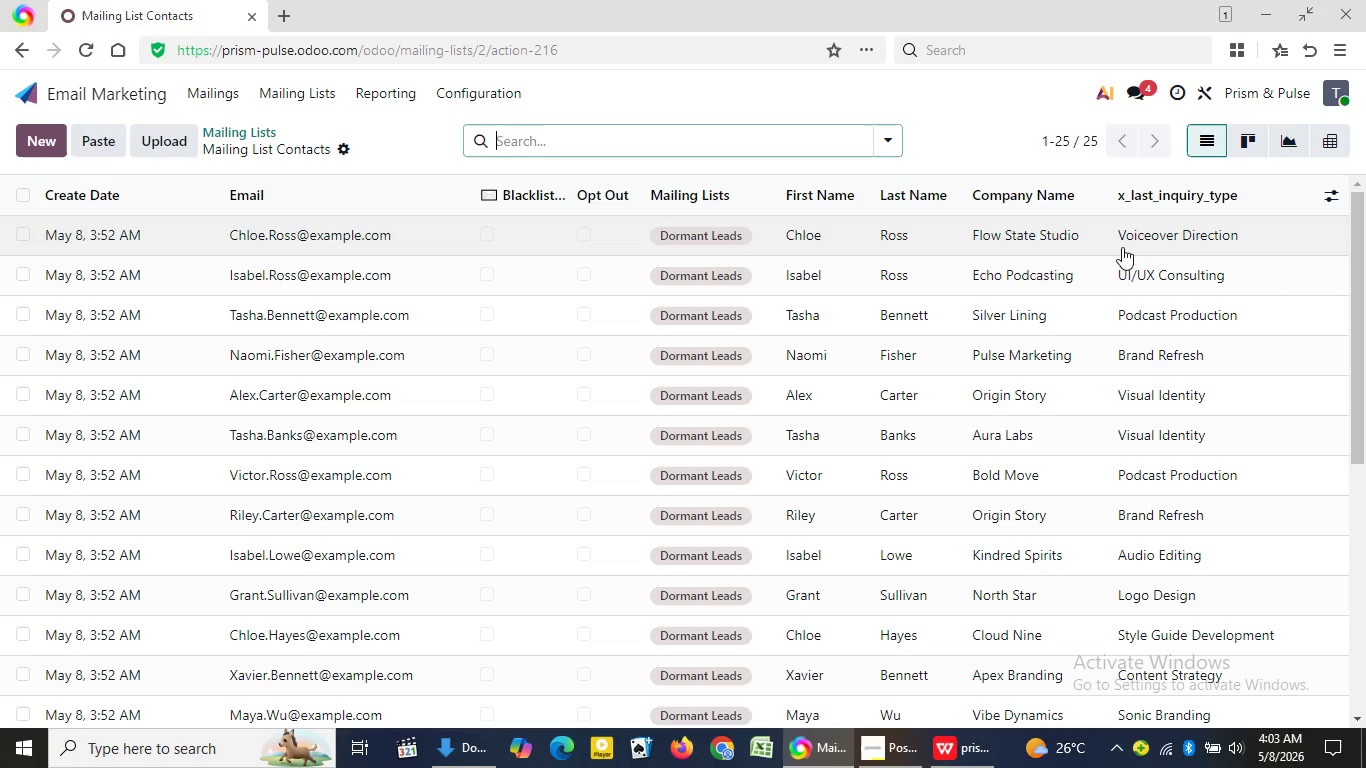 
wait(6.43)
 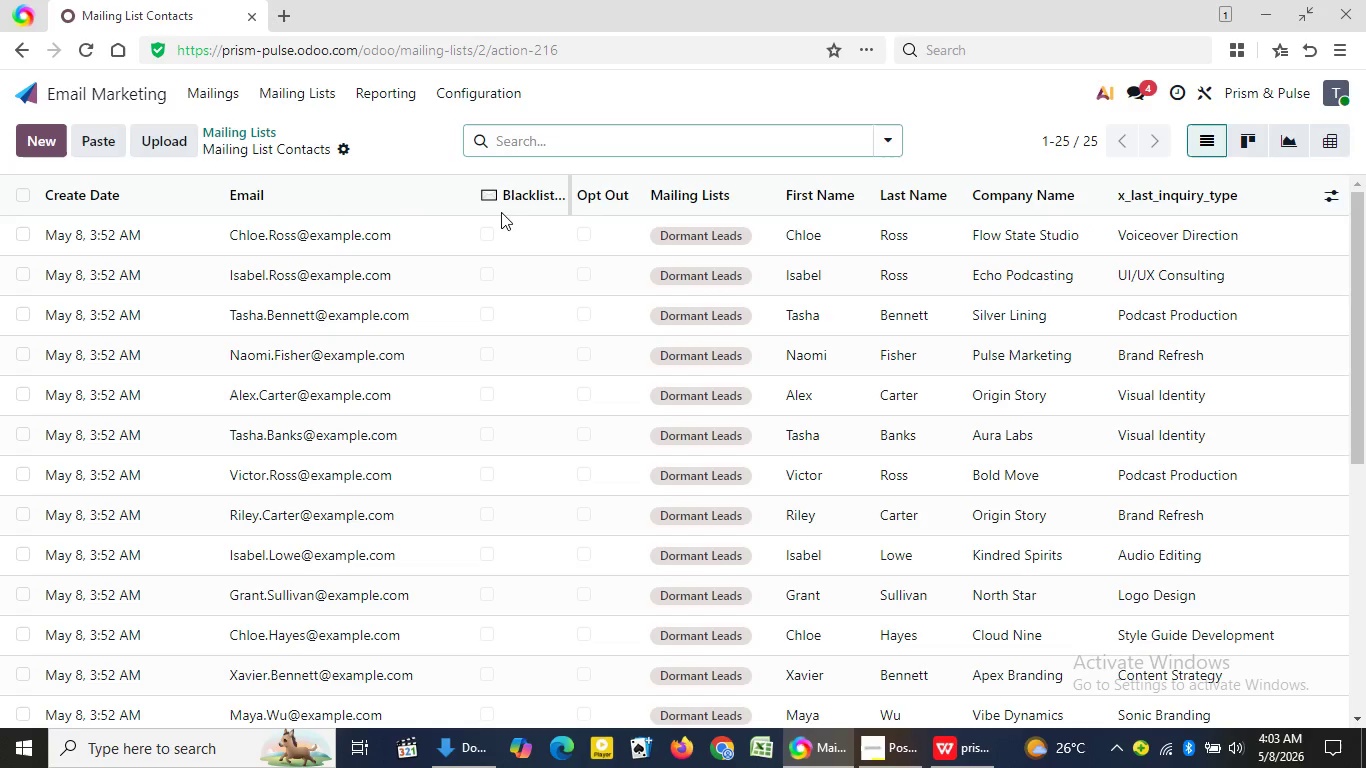 
mouse_move([1146, 266])
 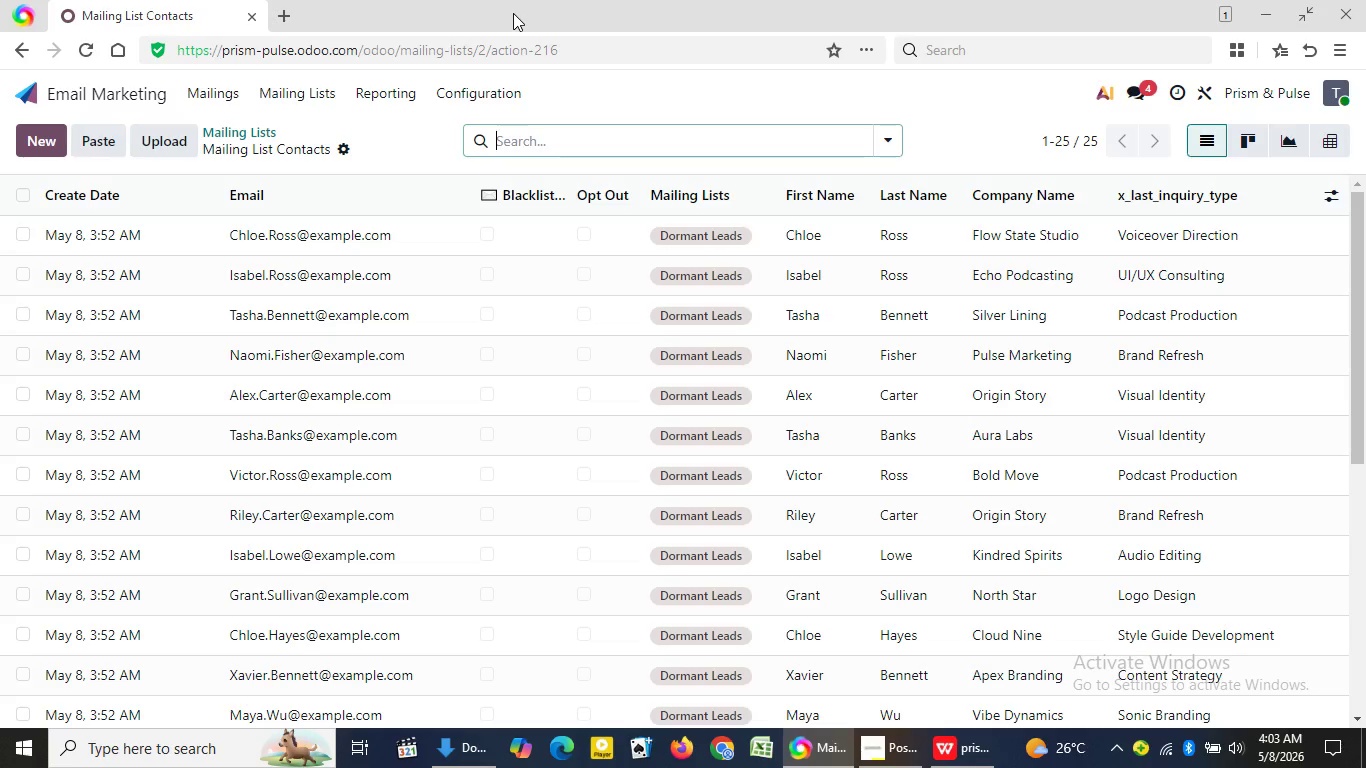 
type(Vo)
 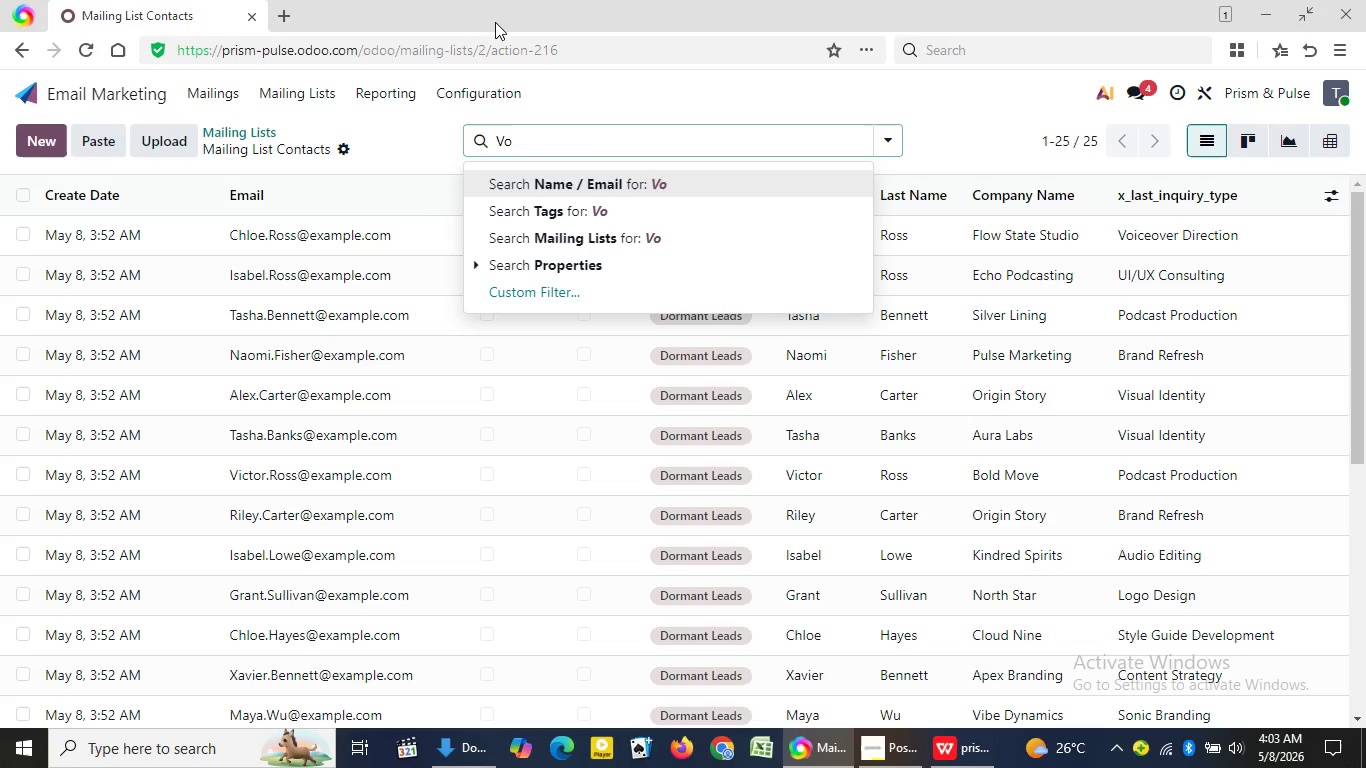 
type(ice)
 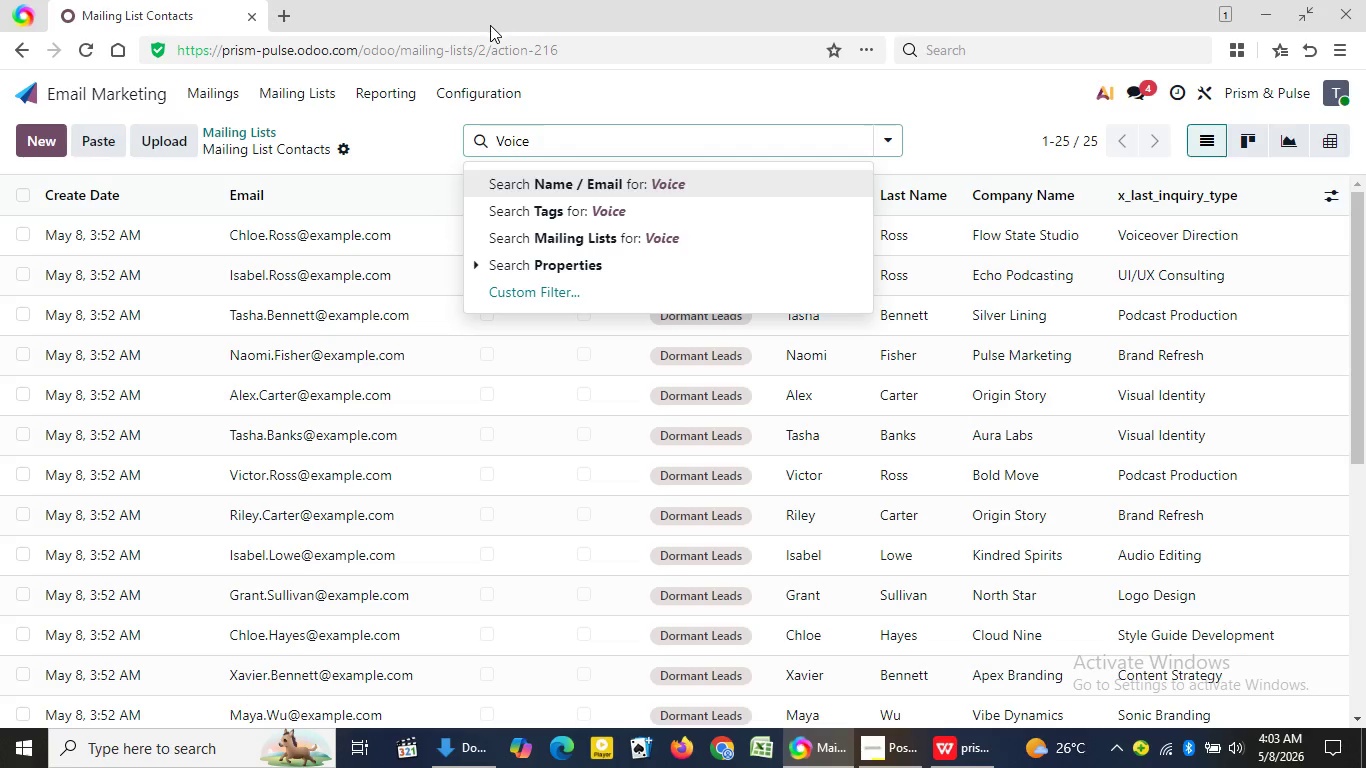 
type(over)
 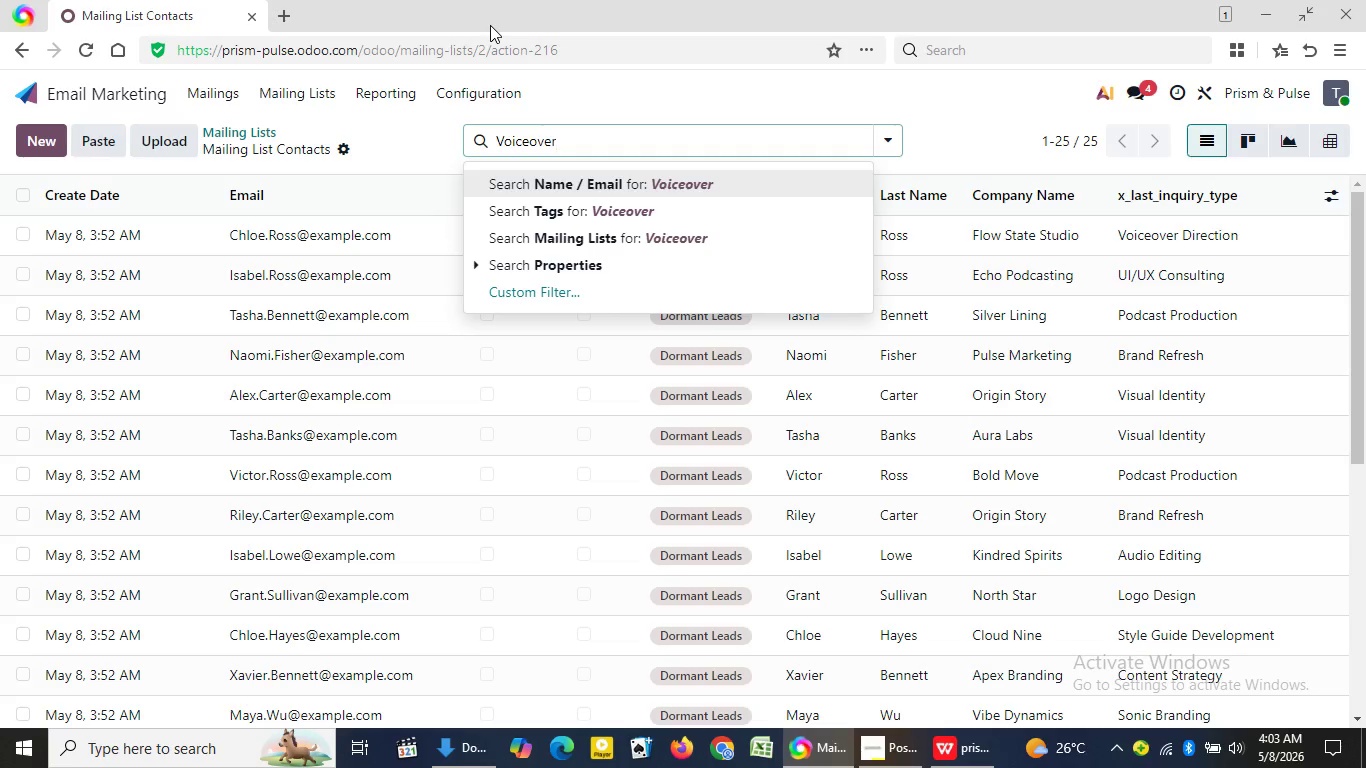 
wait(6.05)
 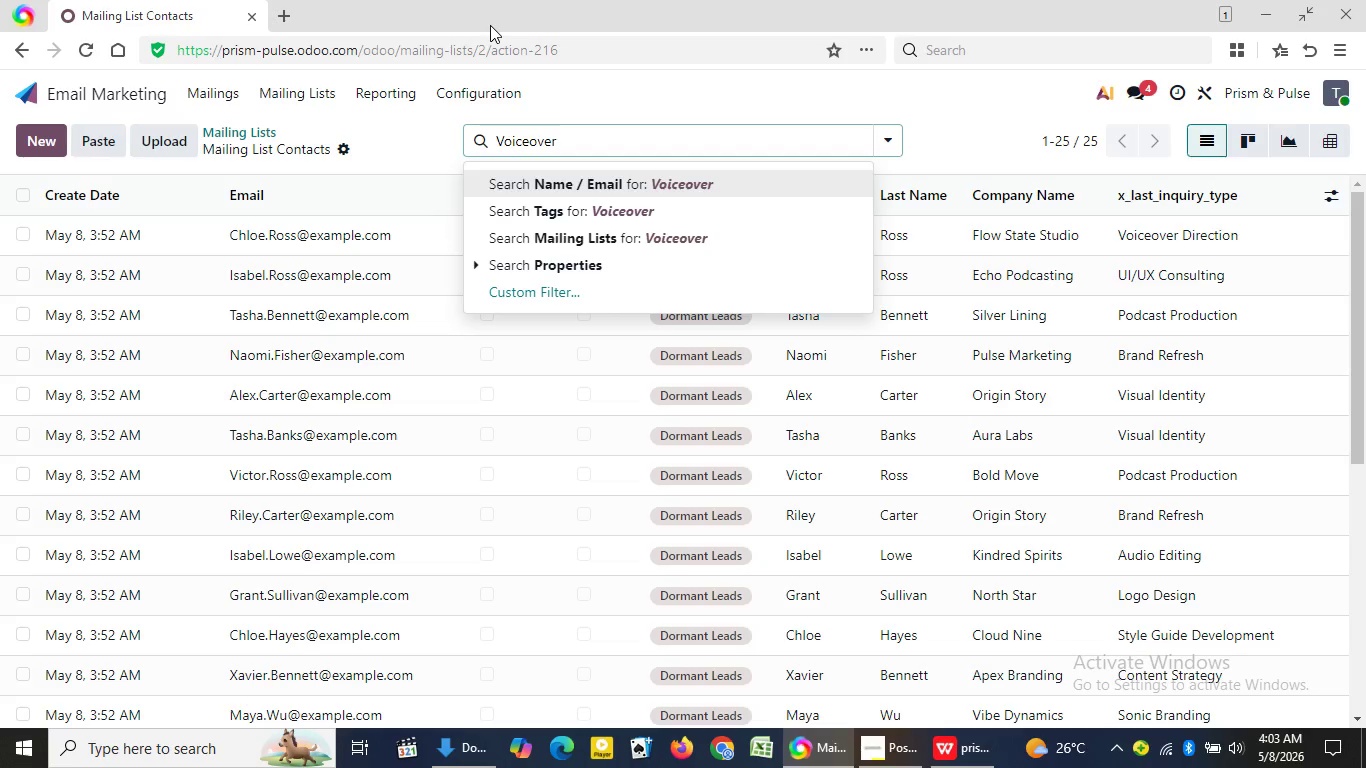 
type( Di)
 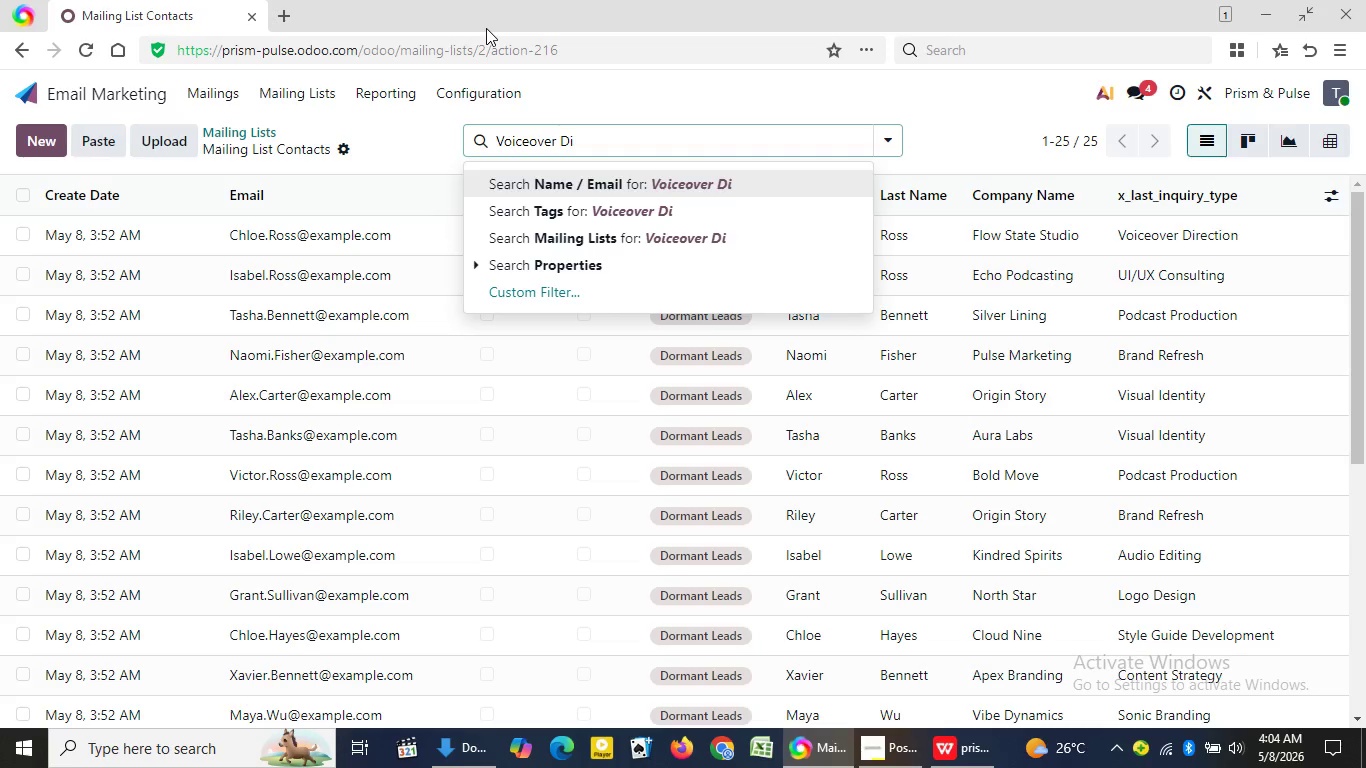 